 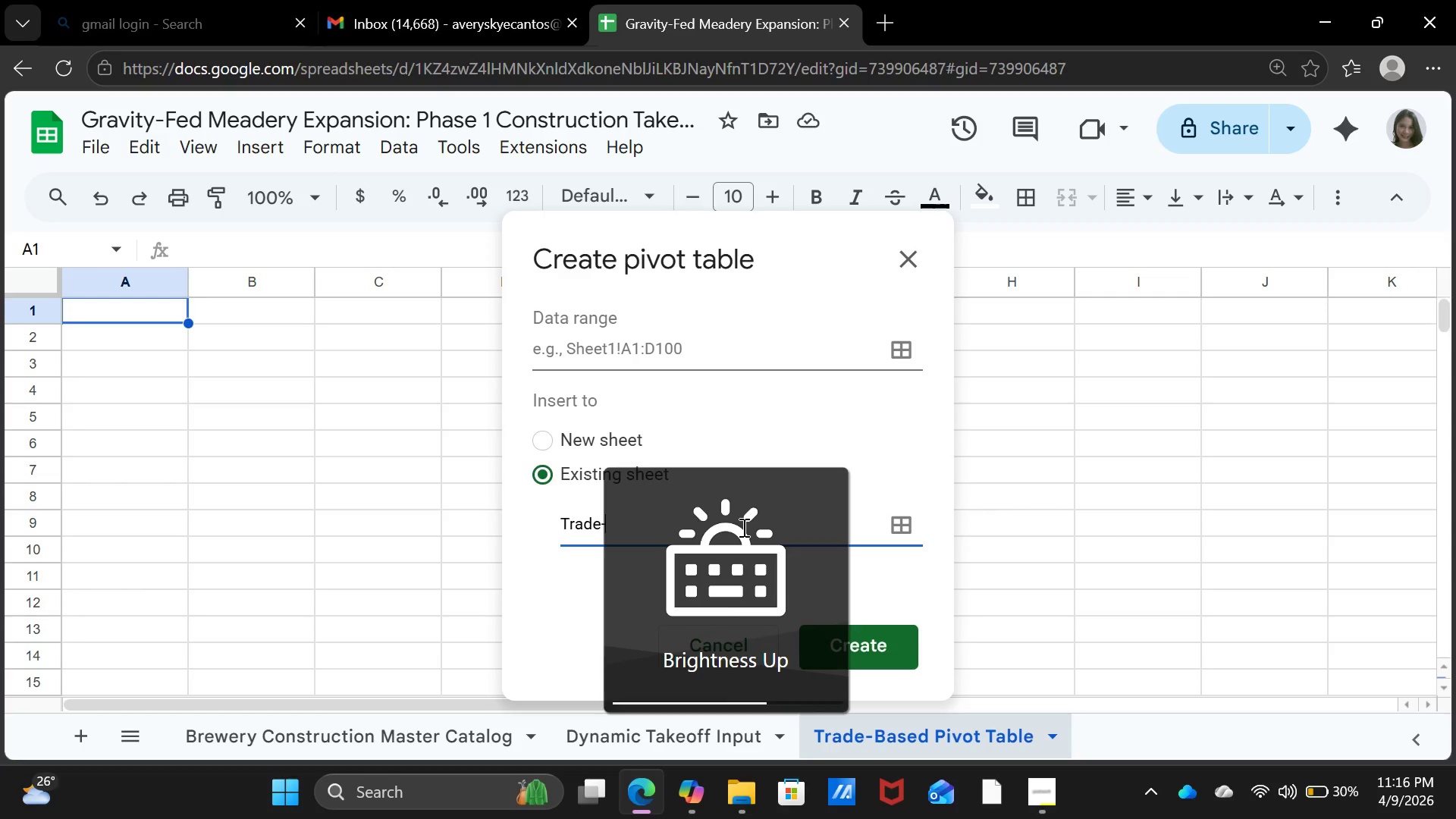 
type(Based Pivot Table)
 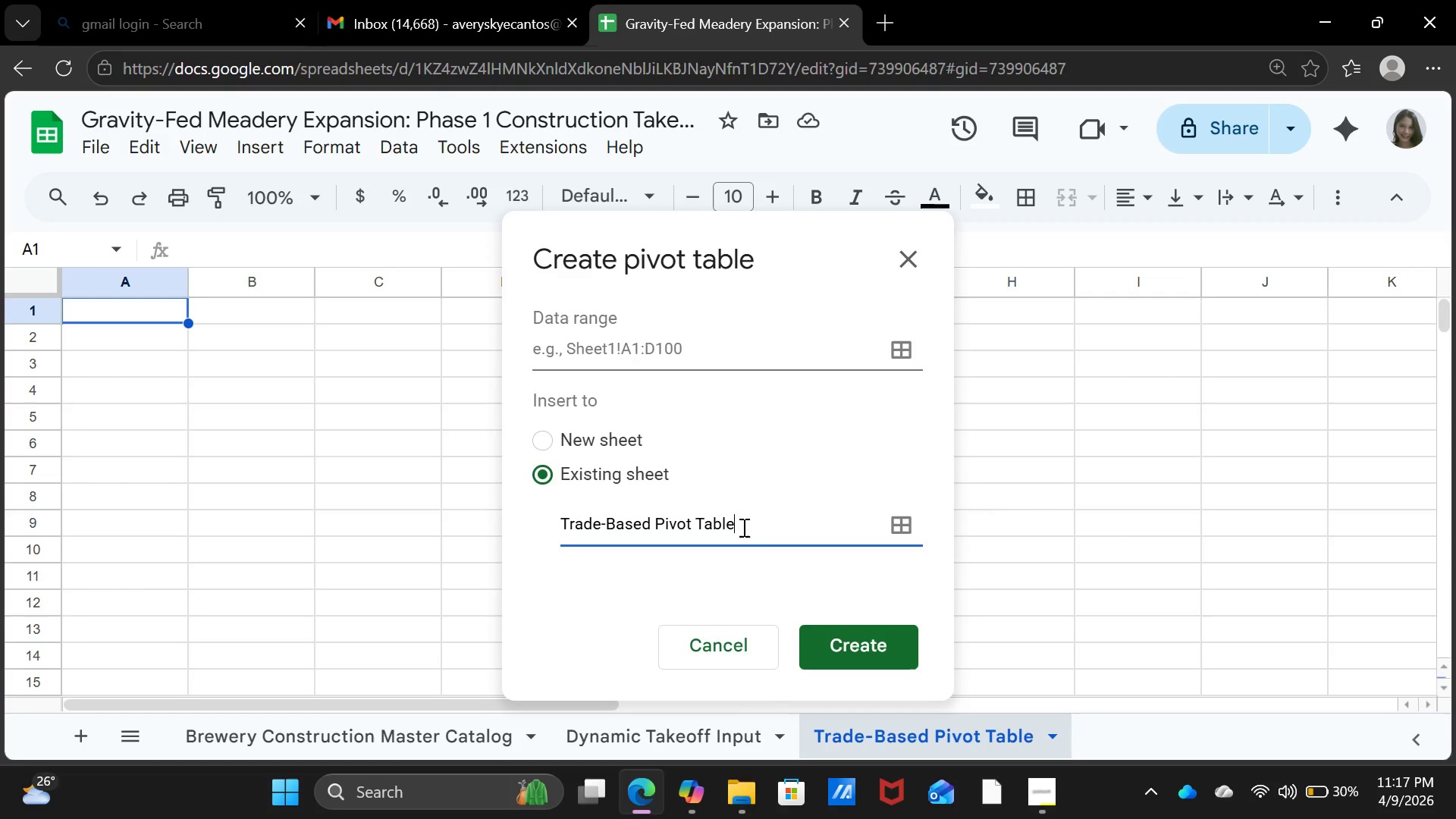 
key(Shift+ShiftRight)
 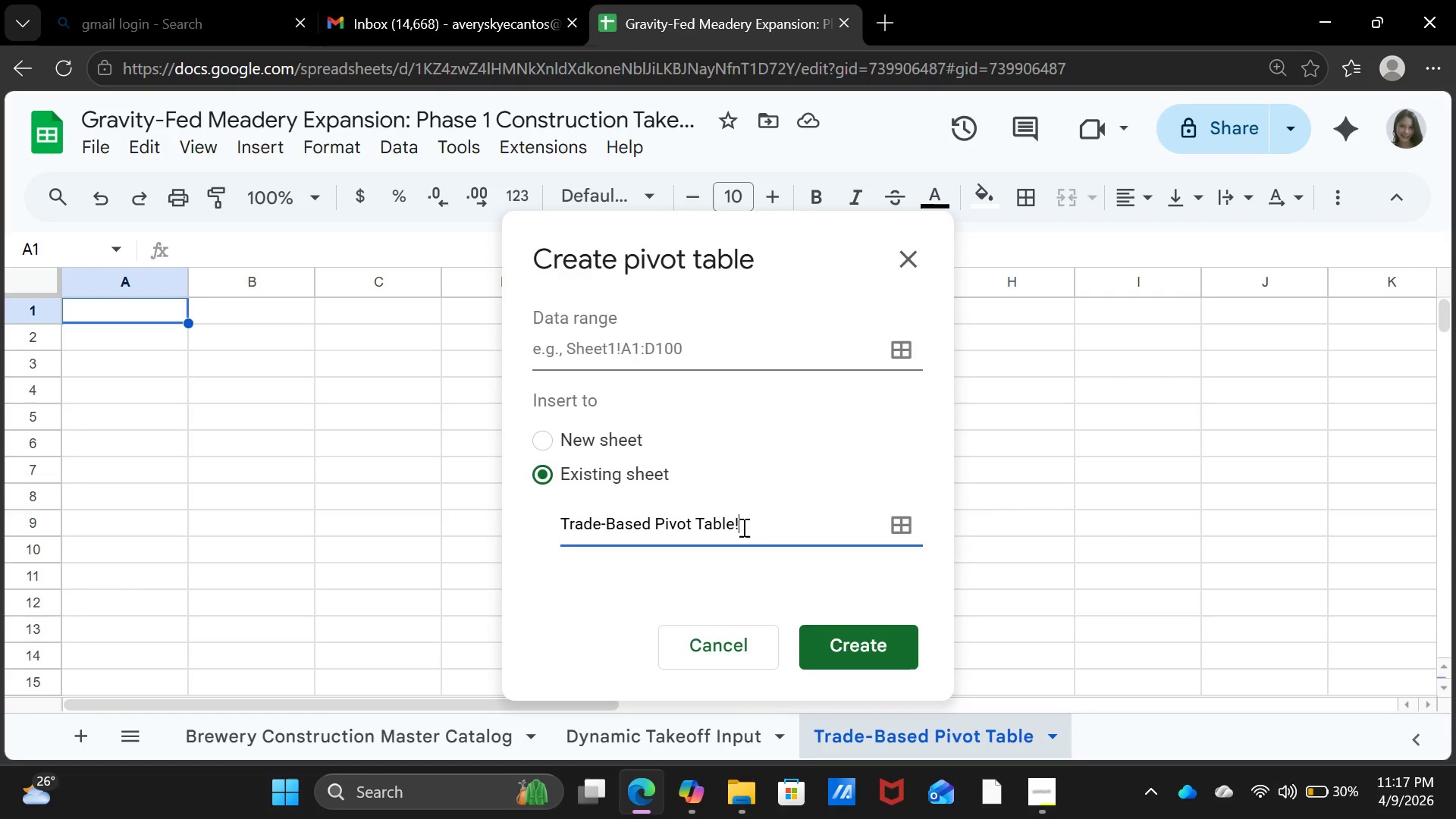 
key(Shift+1)
 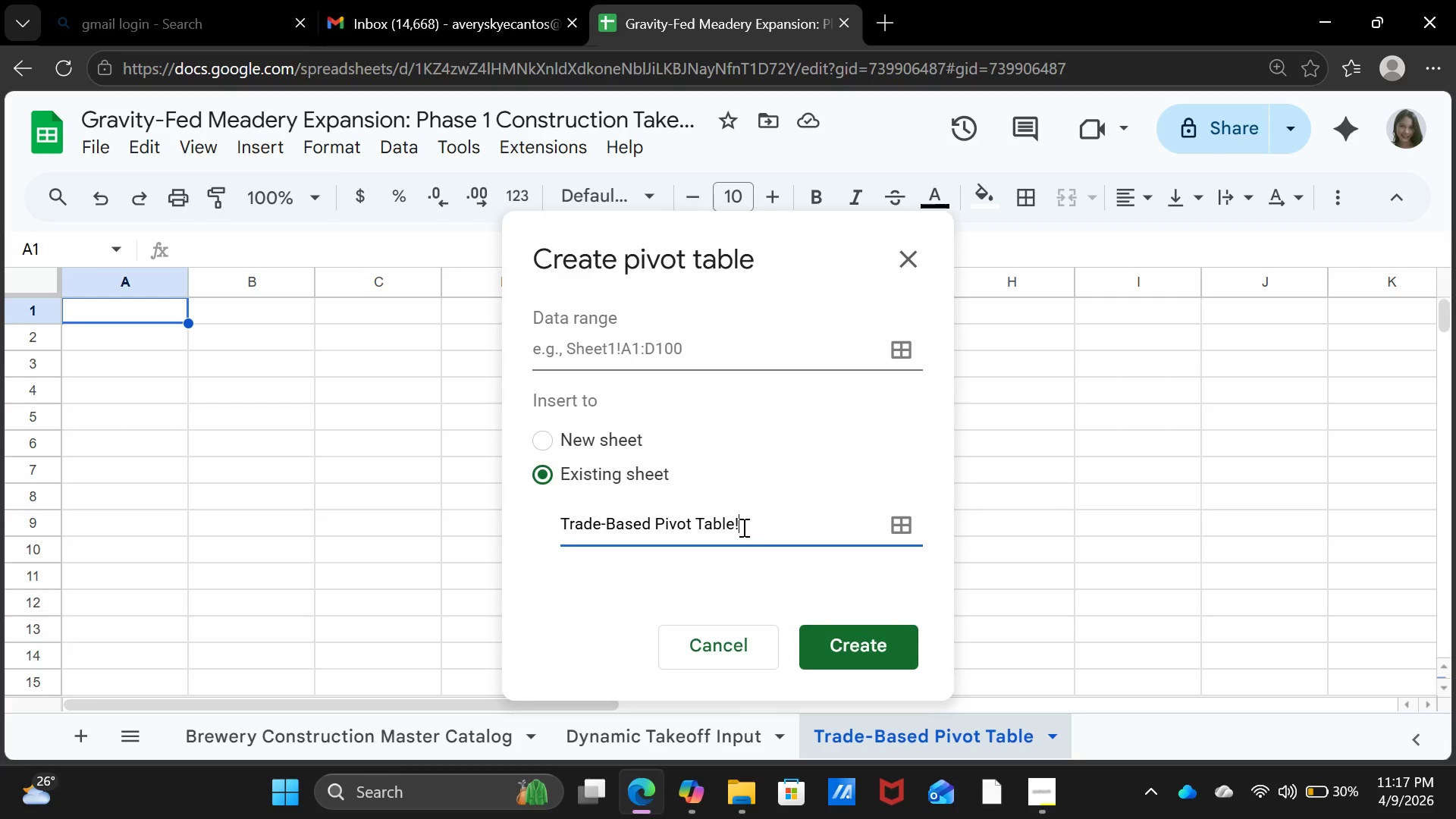 
wait(5.89)
 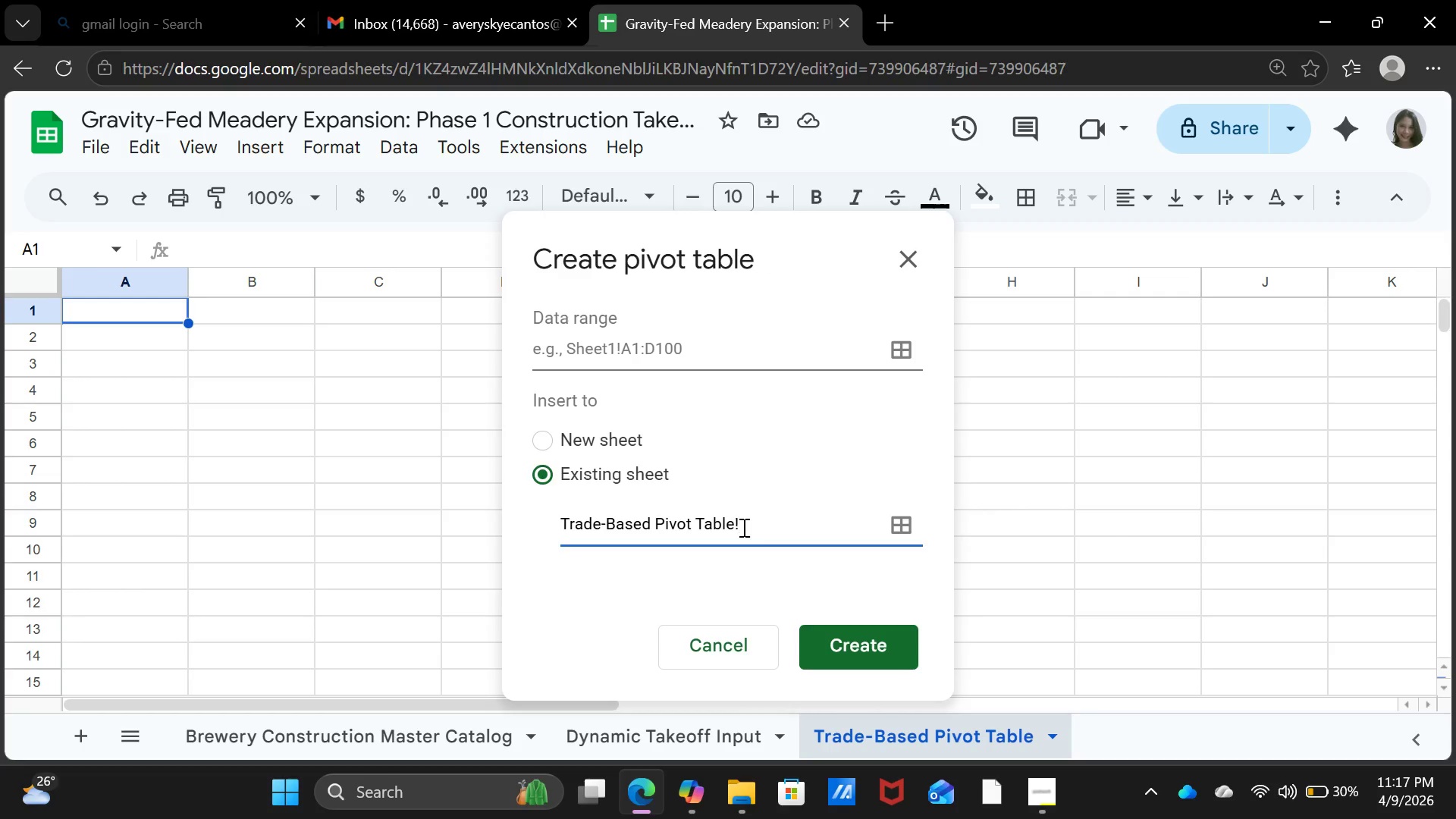 
key(A)
 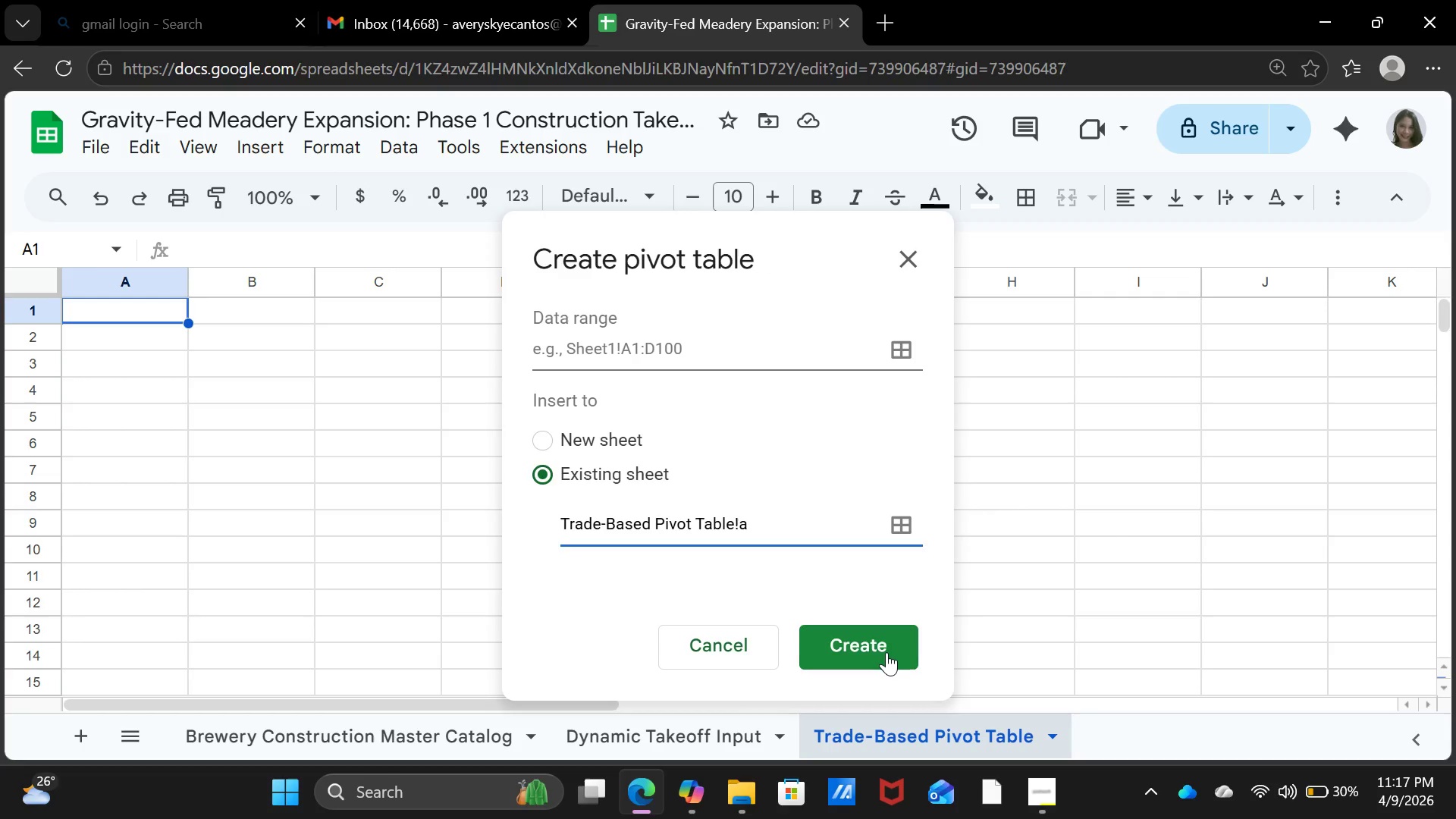 
left_click([886, 652])
 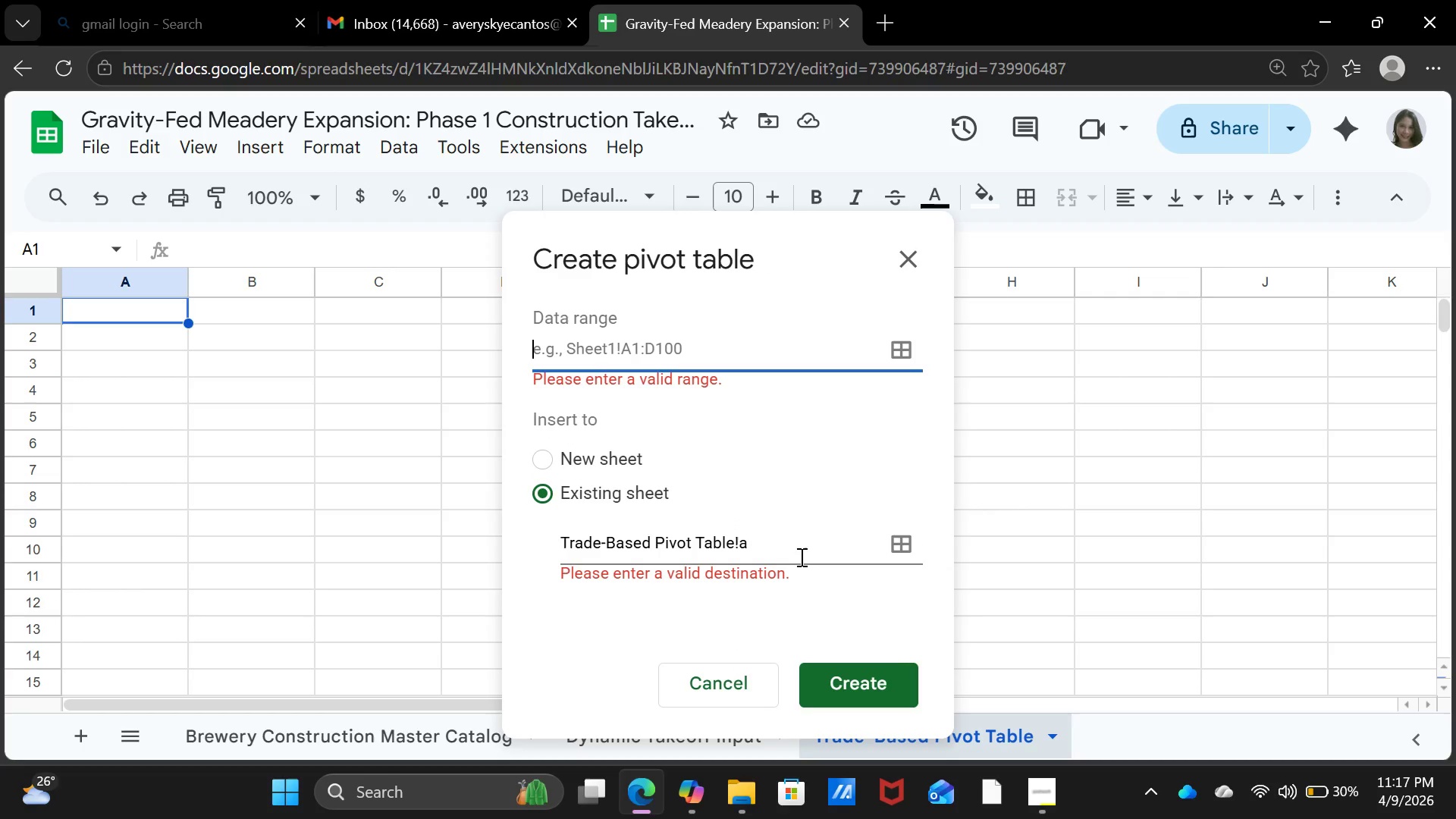 
left_click([798, 550])
 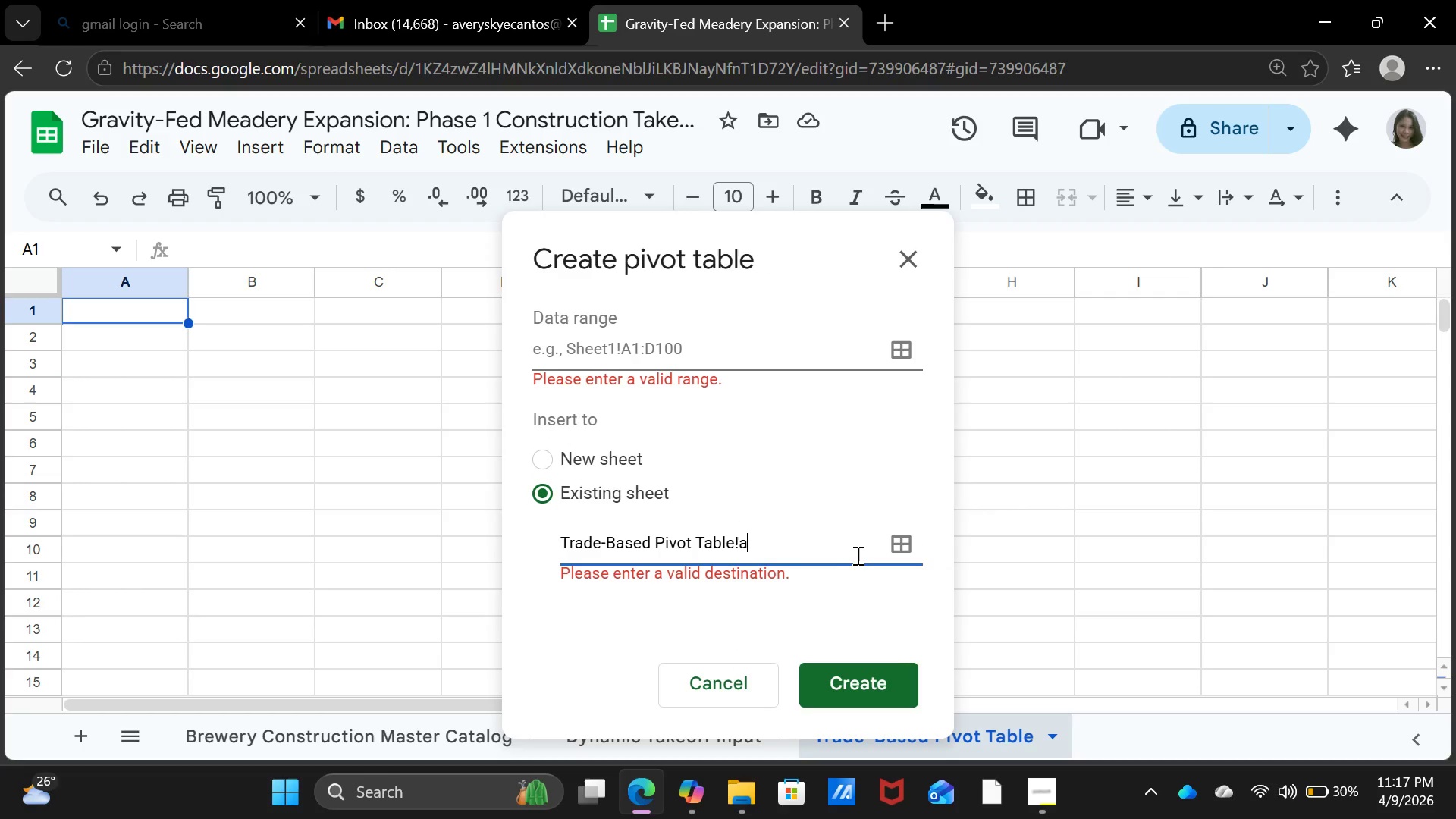 
mouse_move([905, 533])
 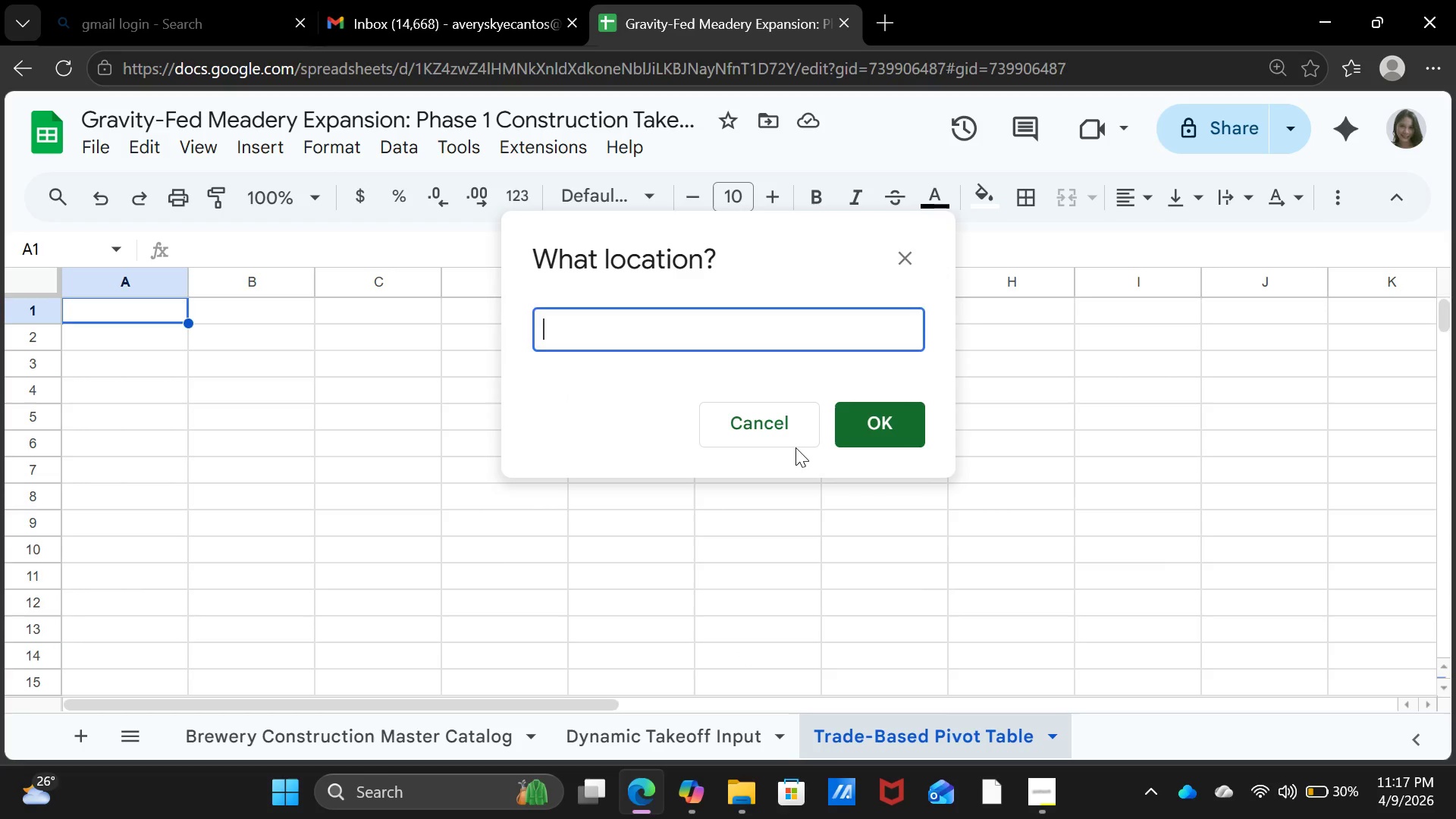 
left_click([795, 447])
 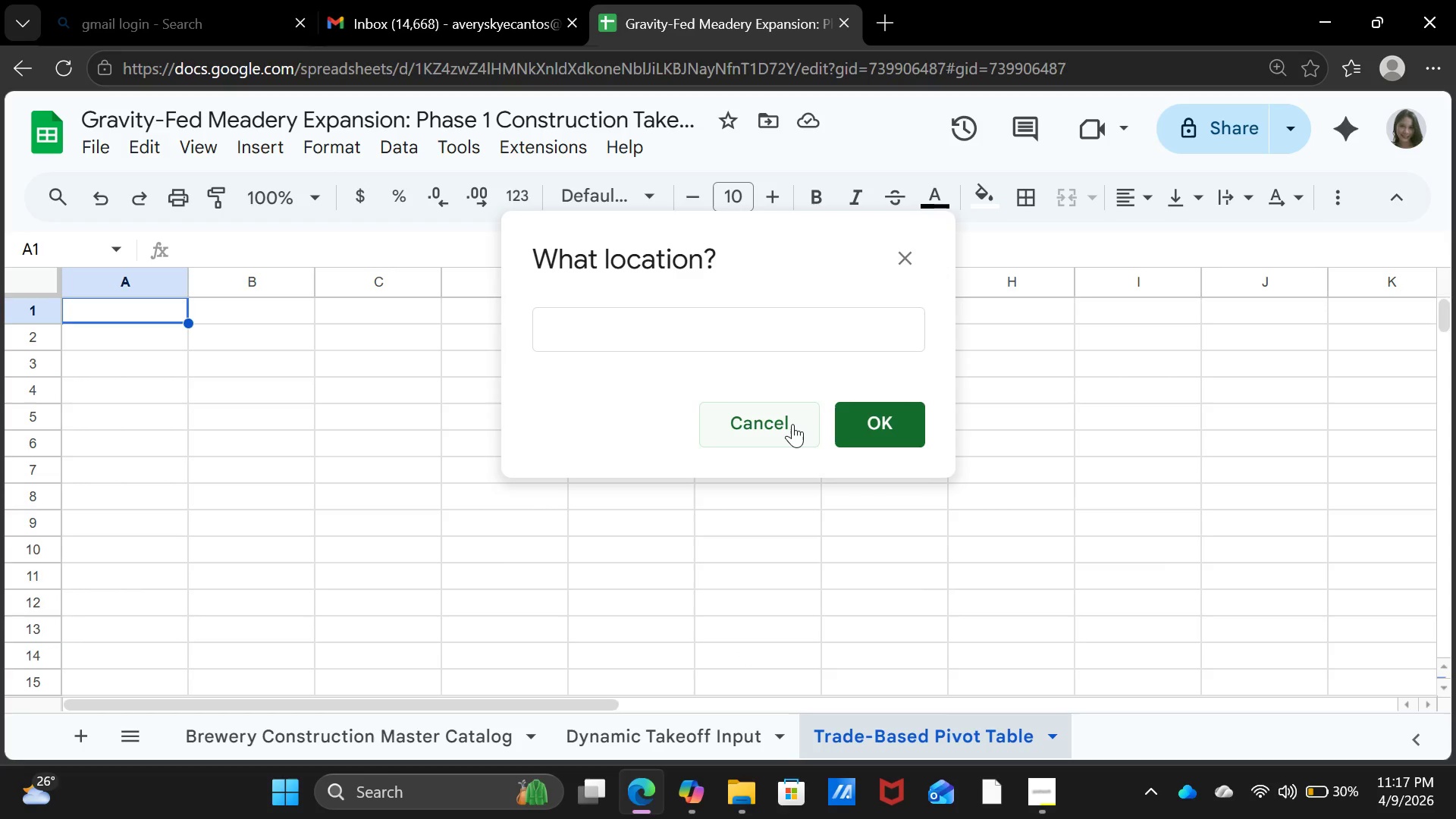 
left_click([792, 424])
 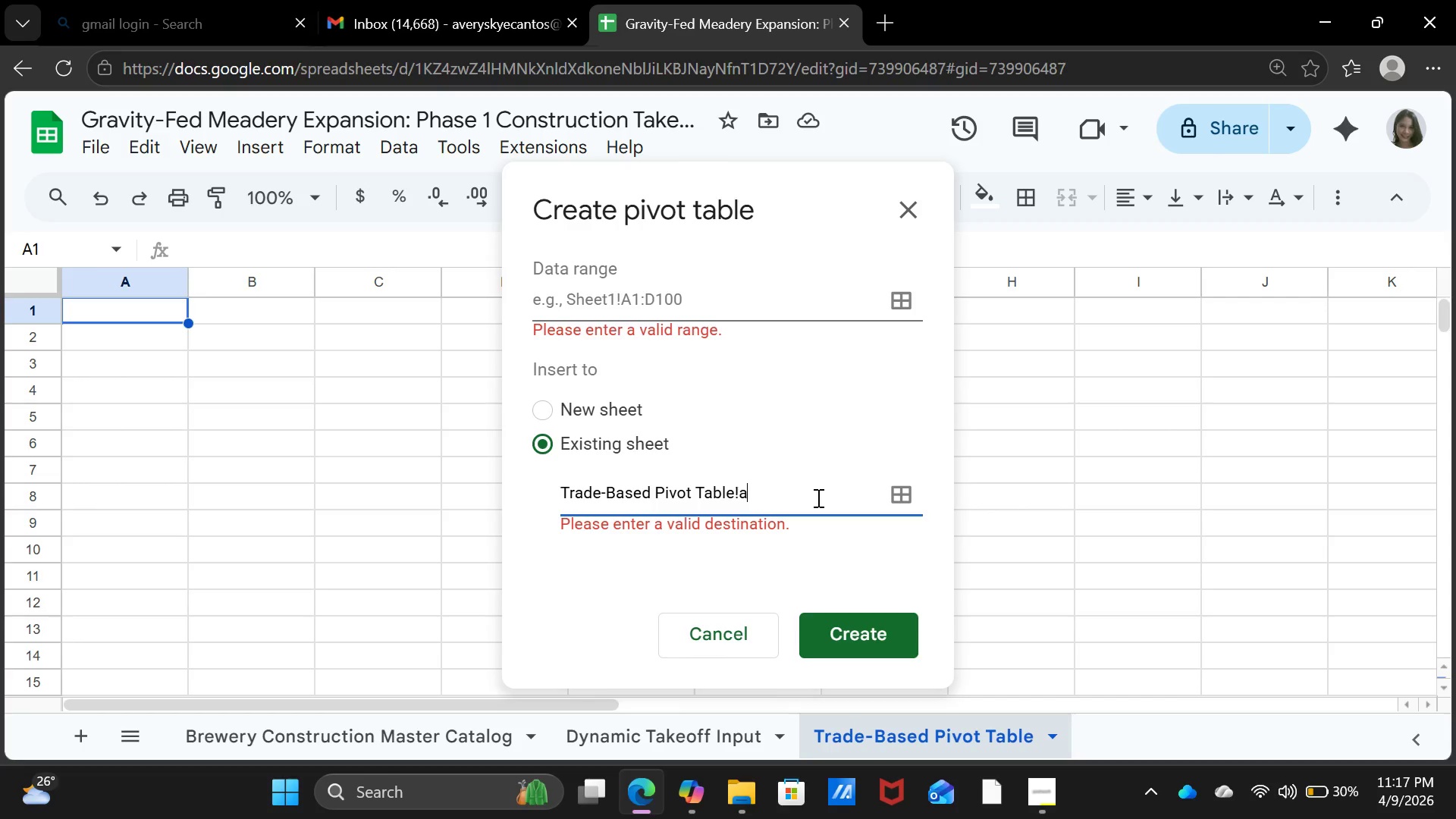 
hold_key(key=Backspace, duration=1.47)
 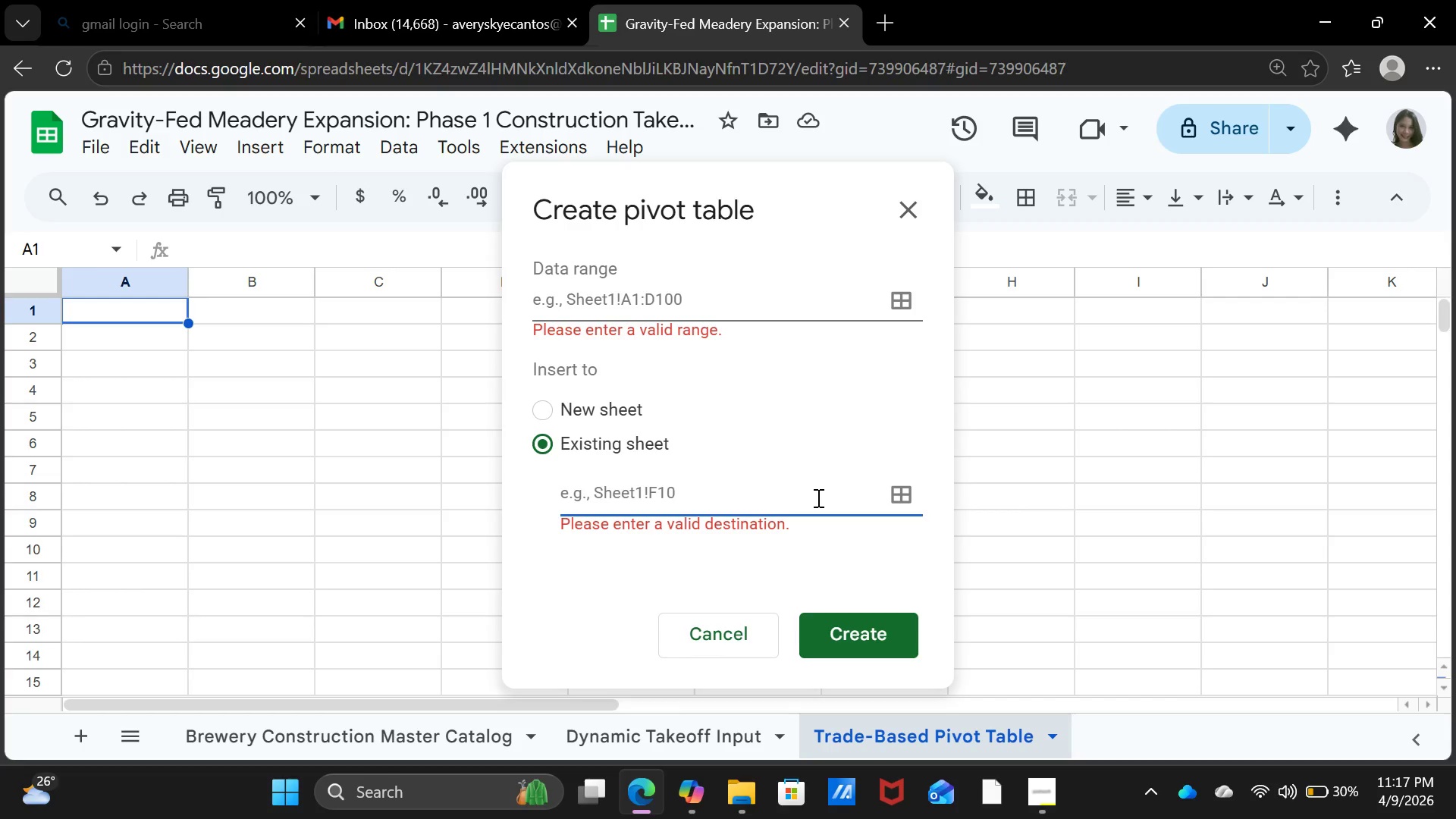 
type(Trade-Based Pivot Table!a1)
 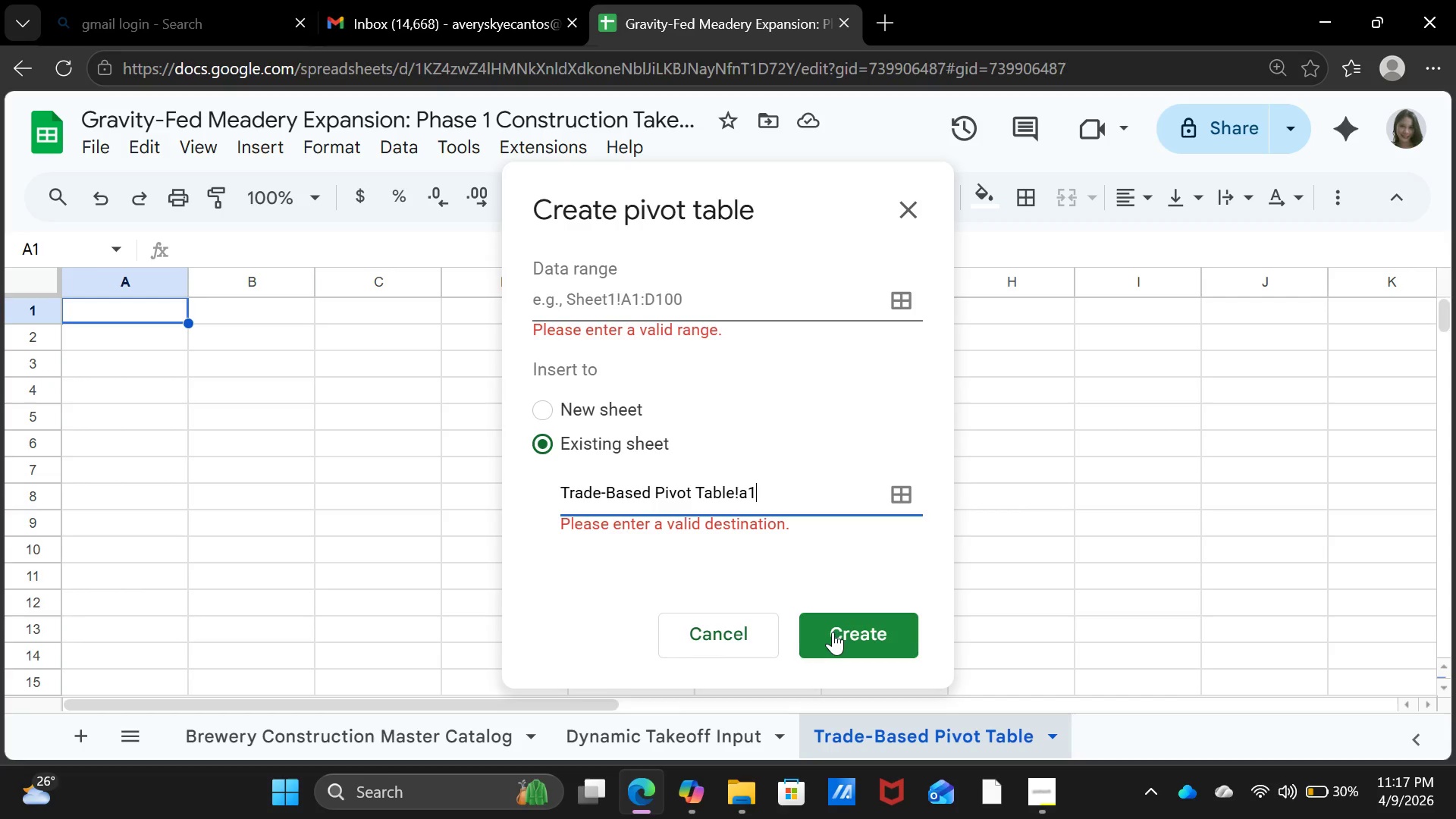 
left_click([833, 632])
 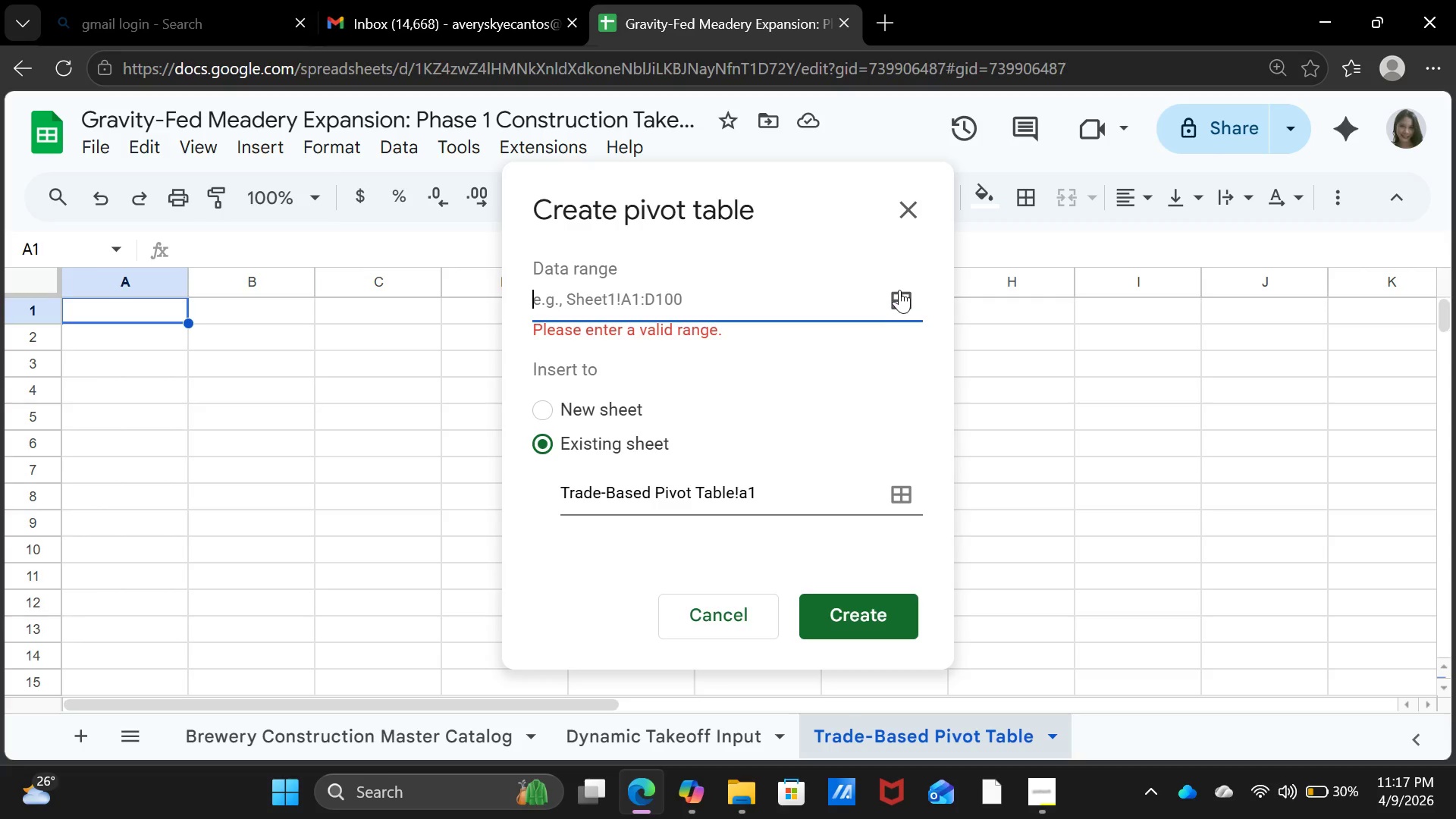 
left_click([899, 301])
 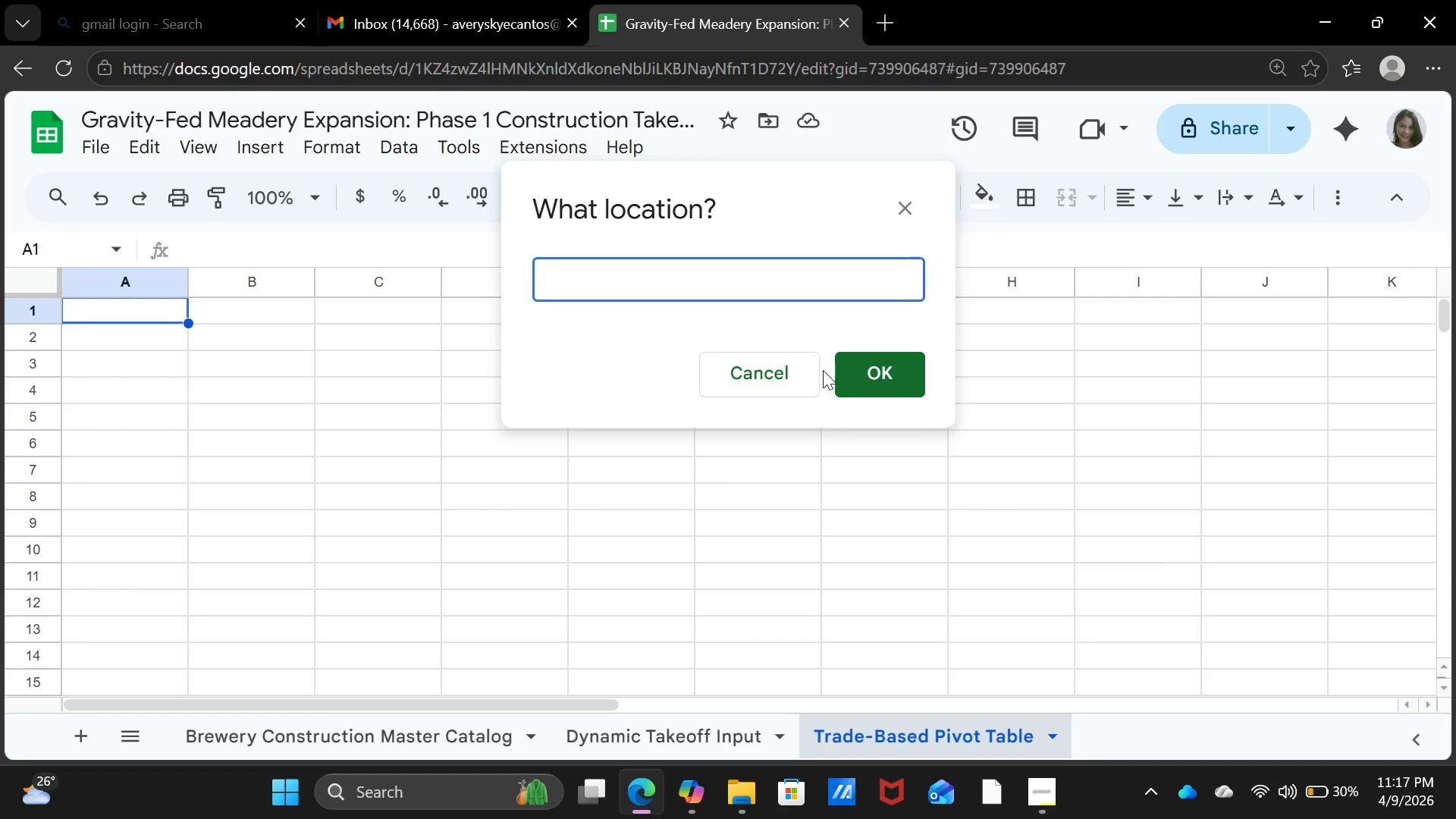 
type(Brewery Construction Mastyer)
key(Backspace)
key(Backspace)
key(Backspace)
type(er Catalog)
 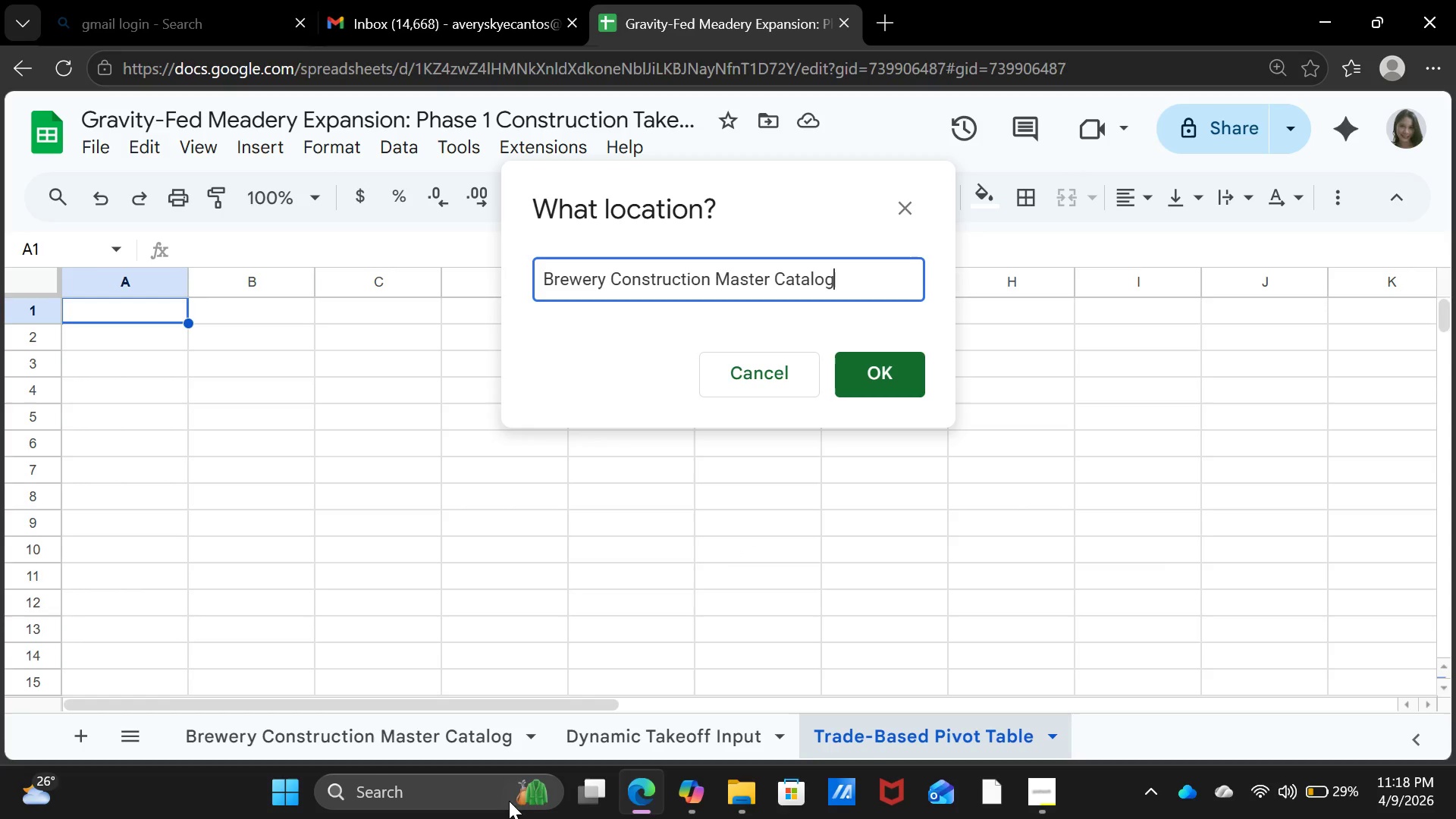 
left_click([515, 751])
 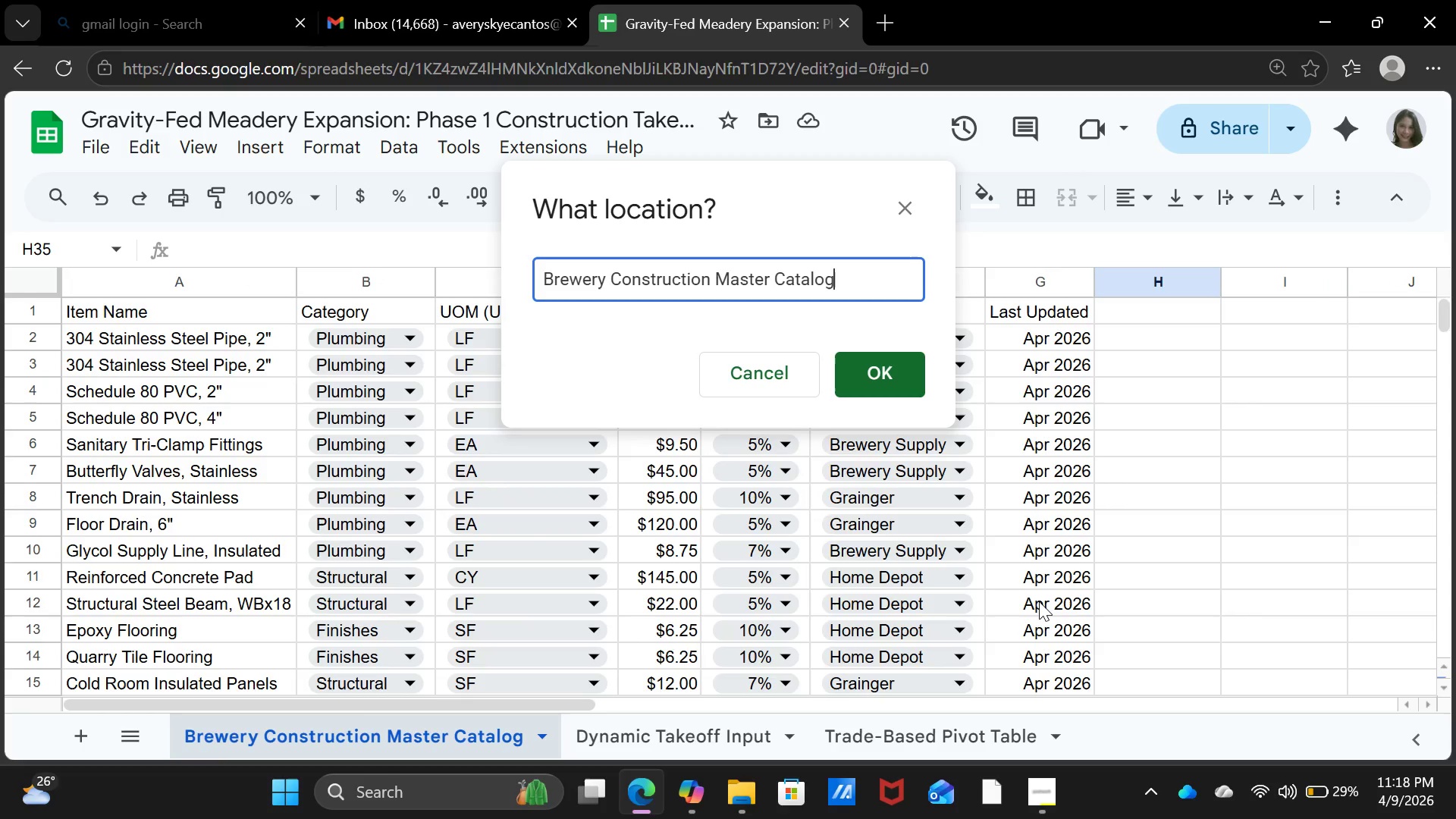 
type(!a1:g)
 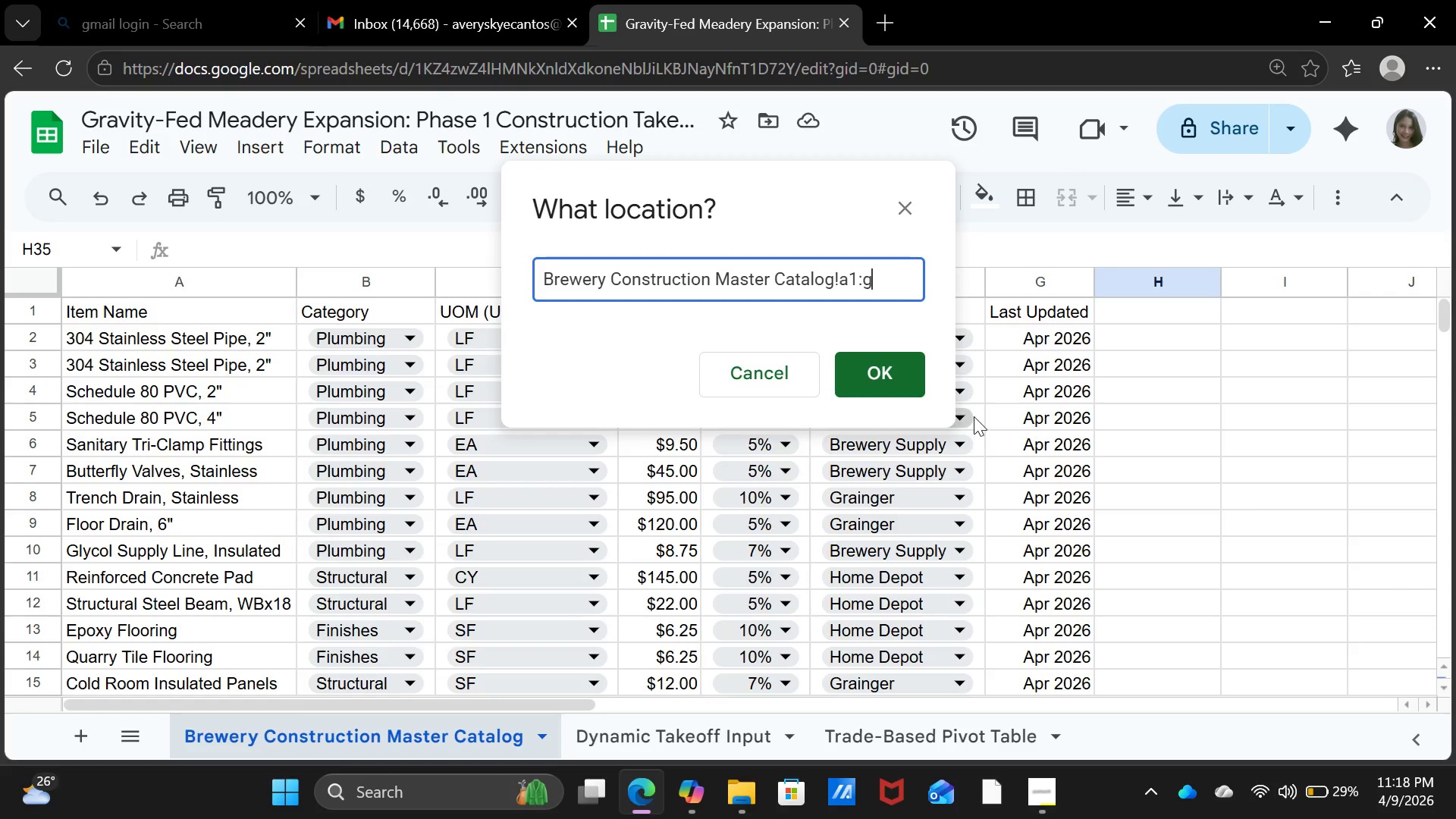 
scroll: coordinate [1037, 507], scroll_direction: down, amount: 8.0
 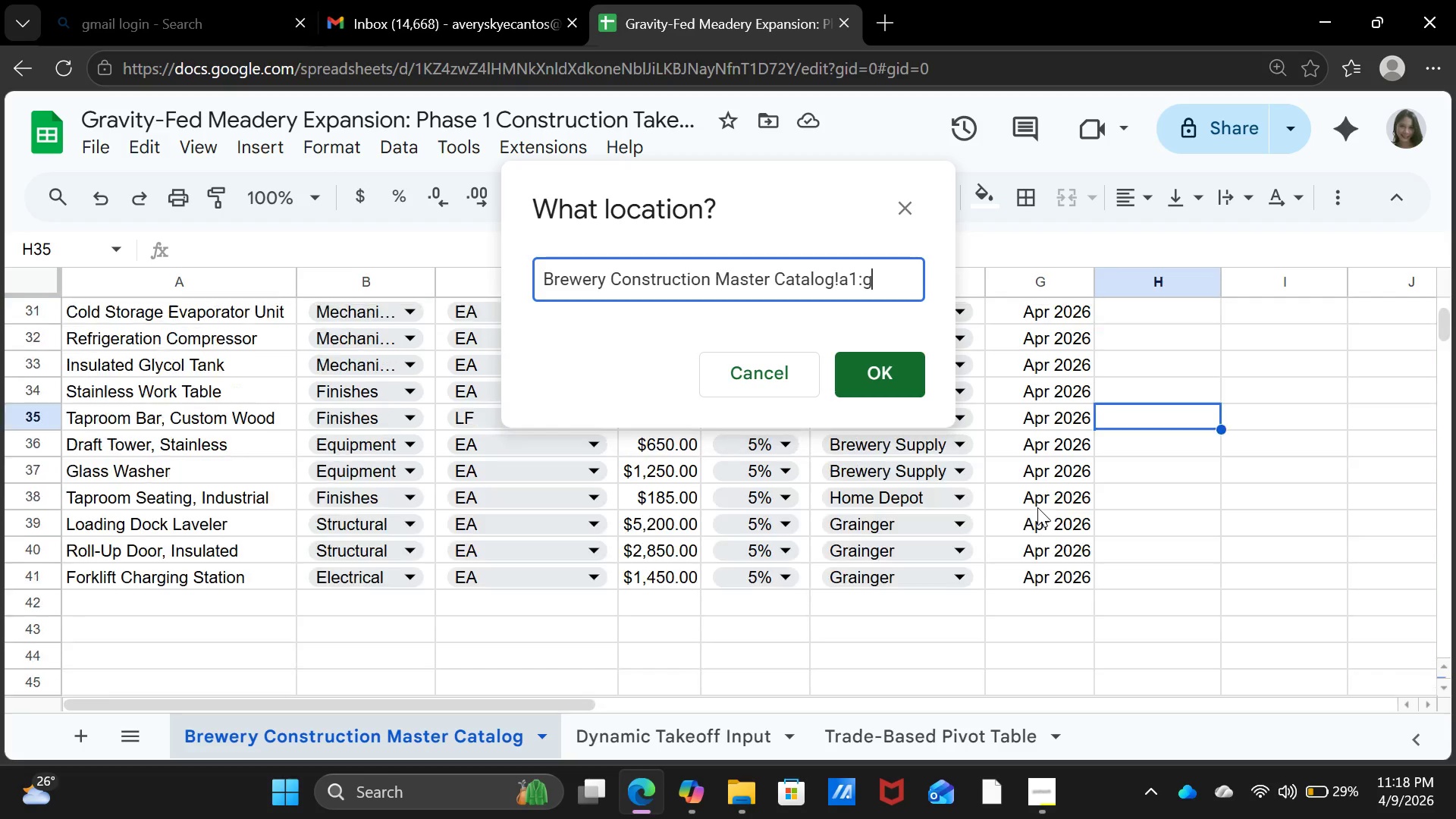 
scroll: coordinate [1037, 507], scroll_direction: up, amount: 1.0
 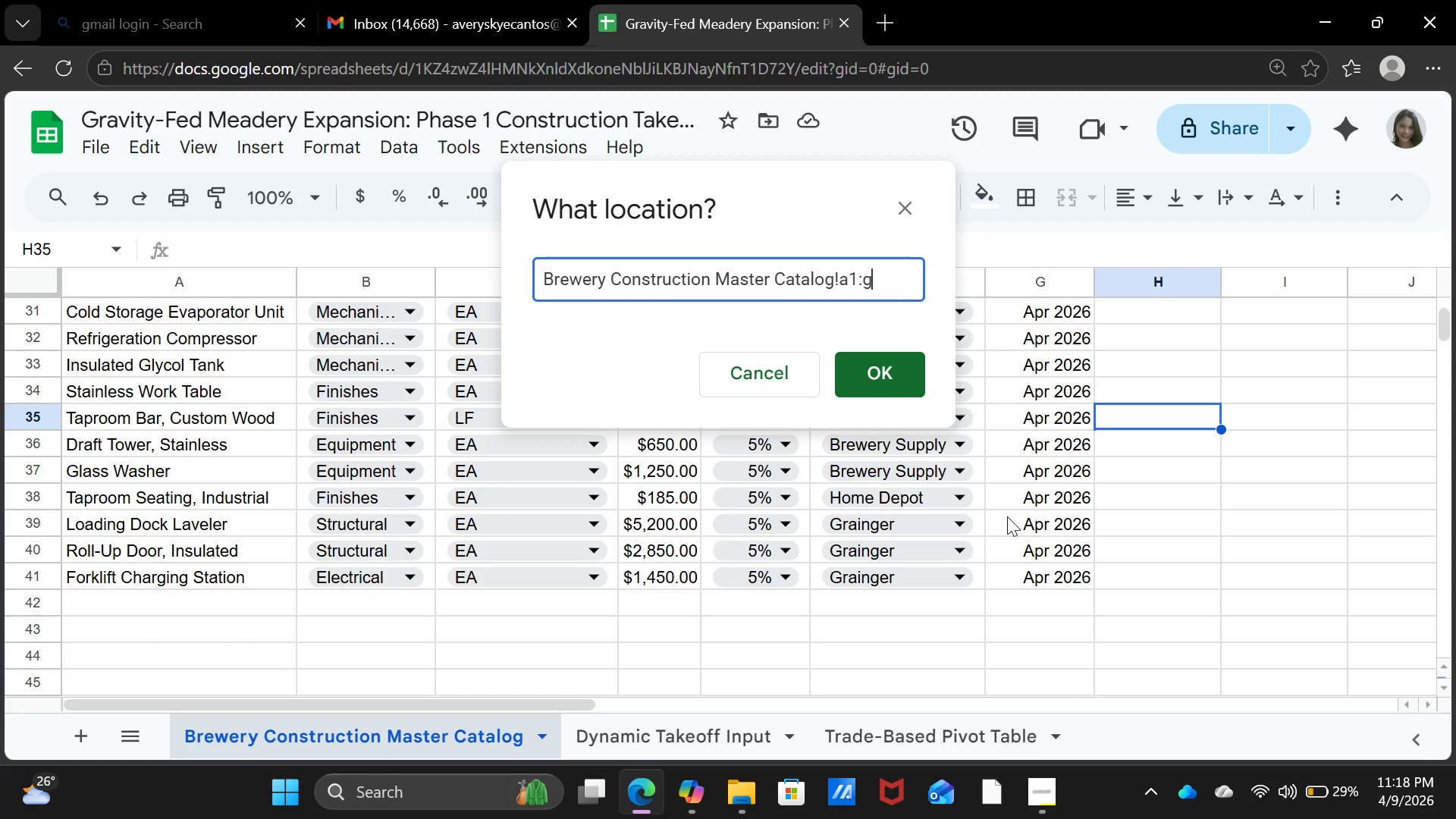 
type(41)
 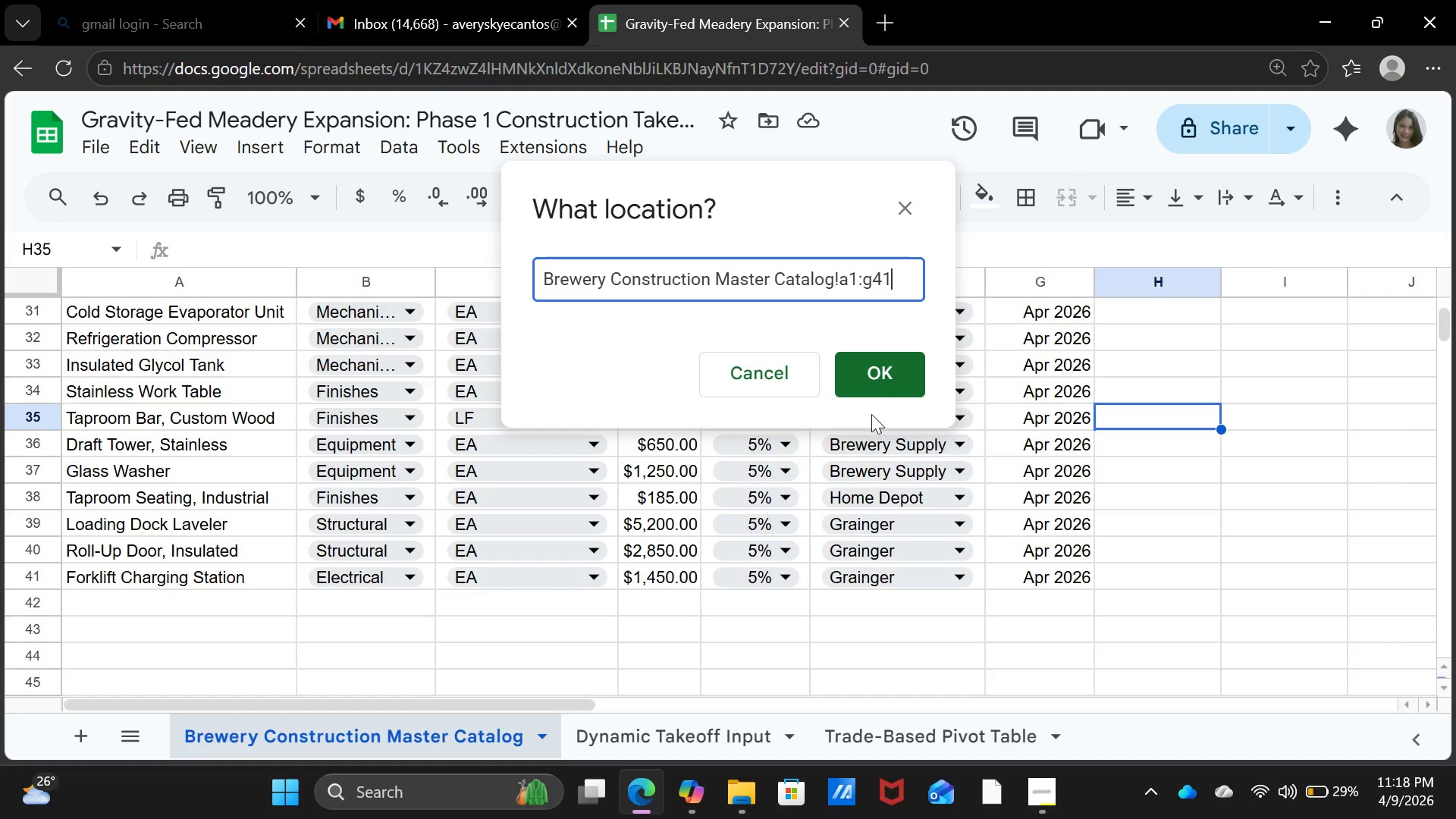 
left_click([876, 378])
 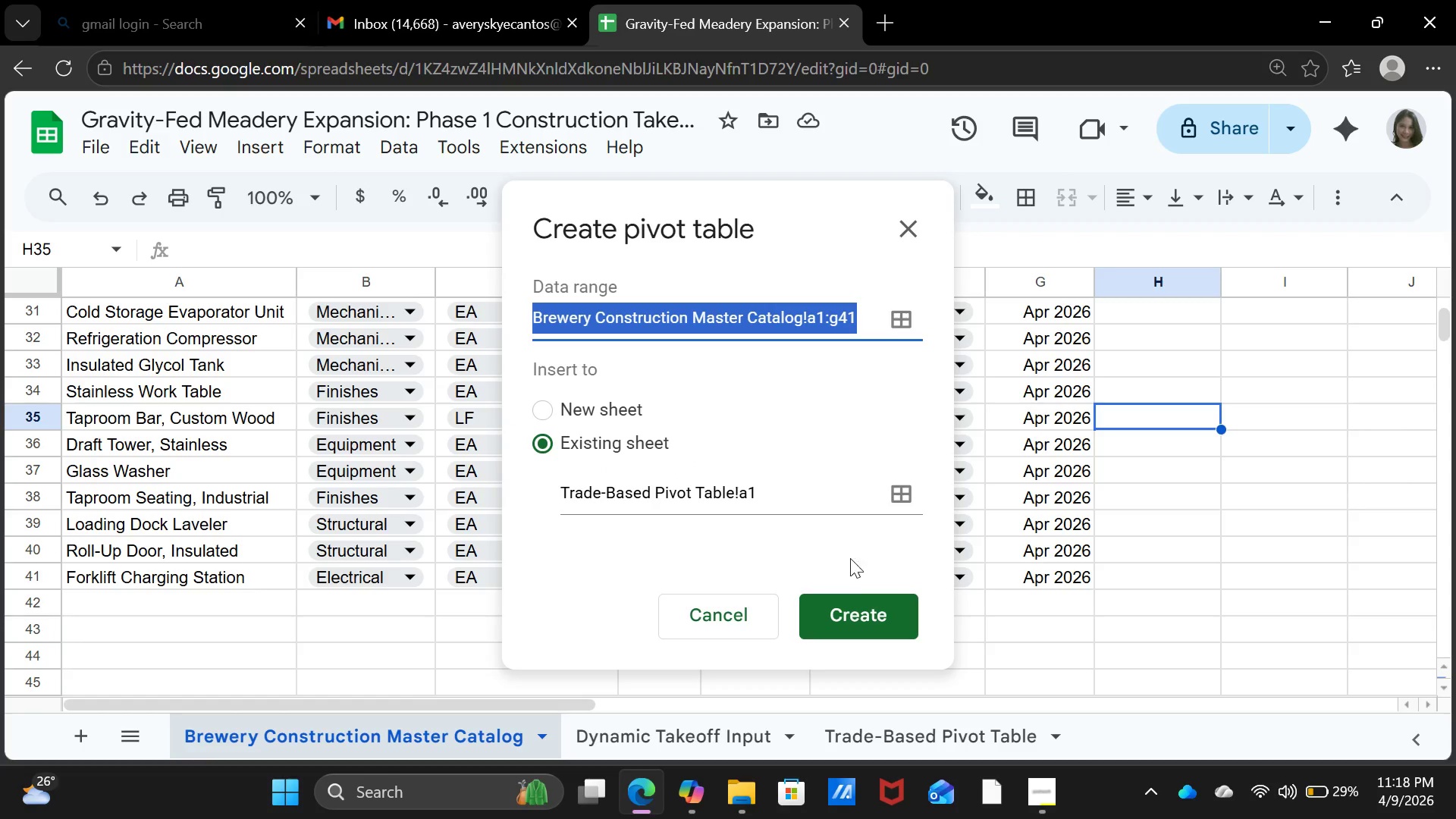 
left_click([851, 608])
 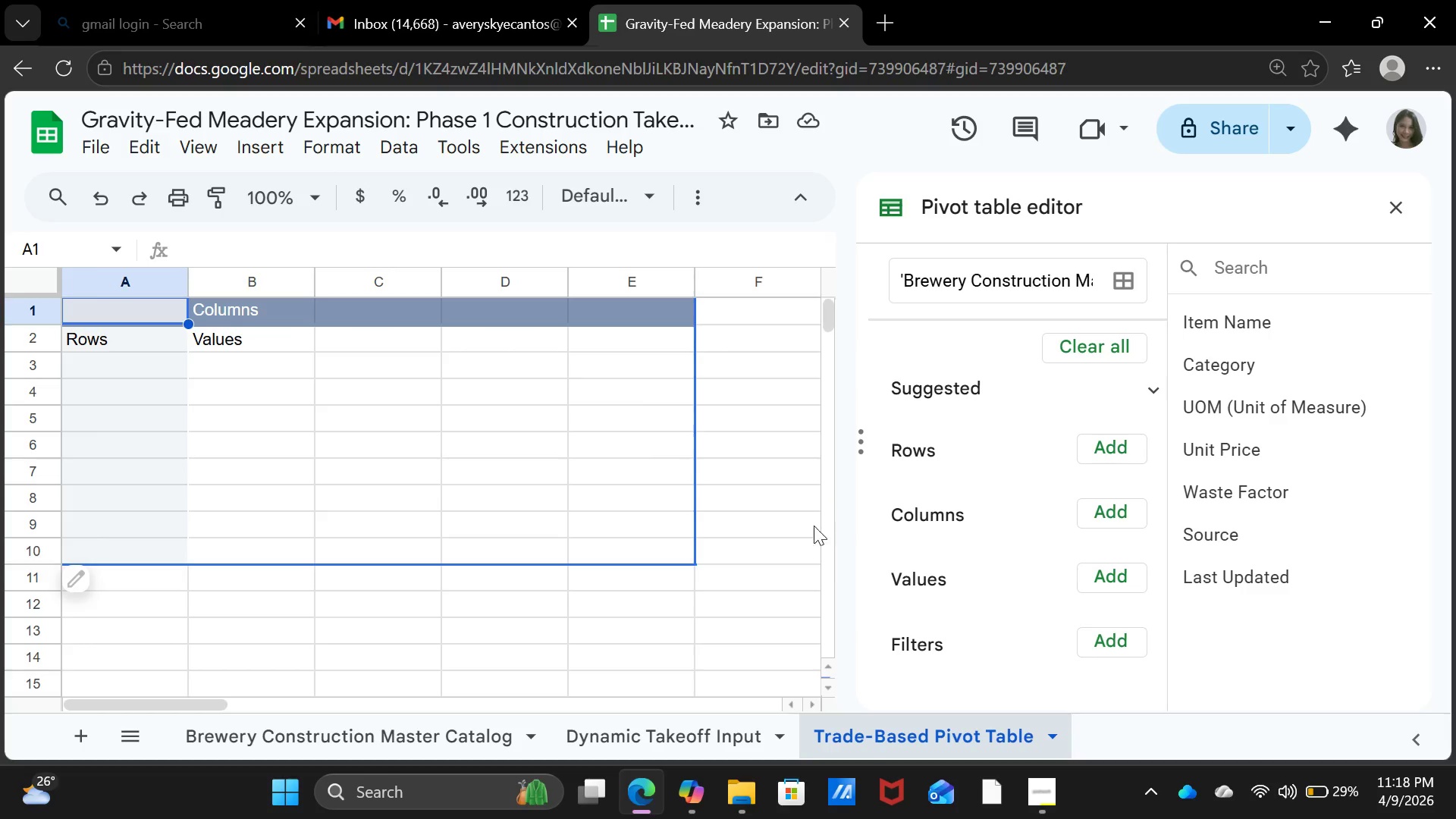 
wait(15.53)
 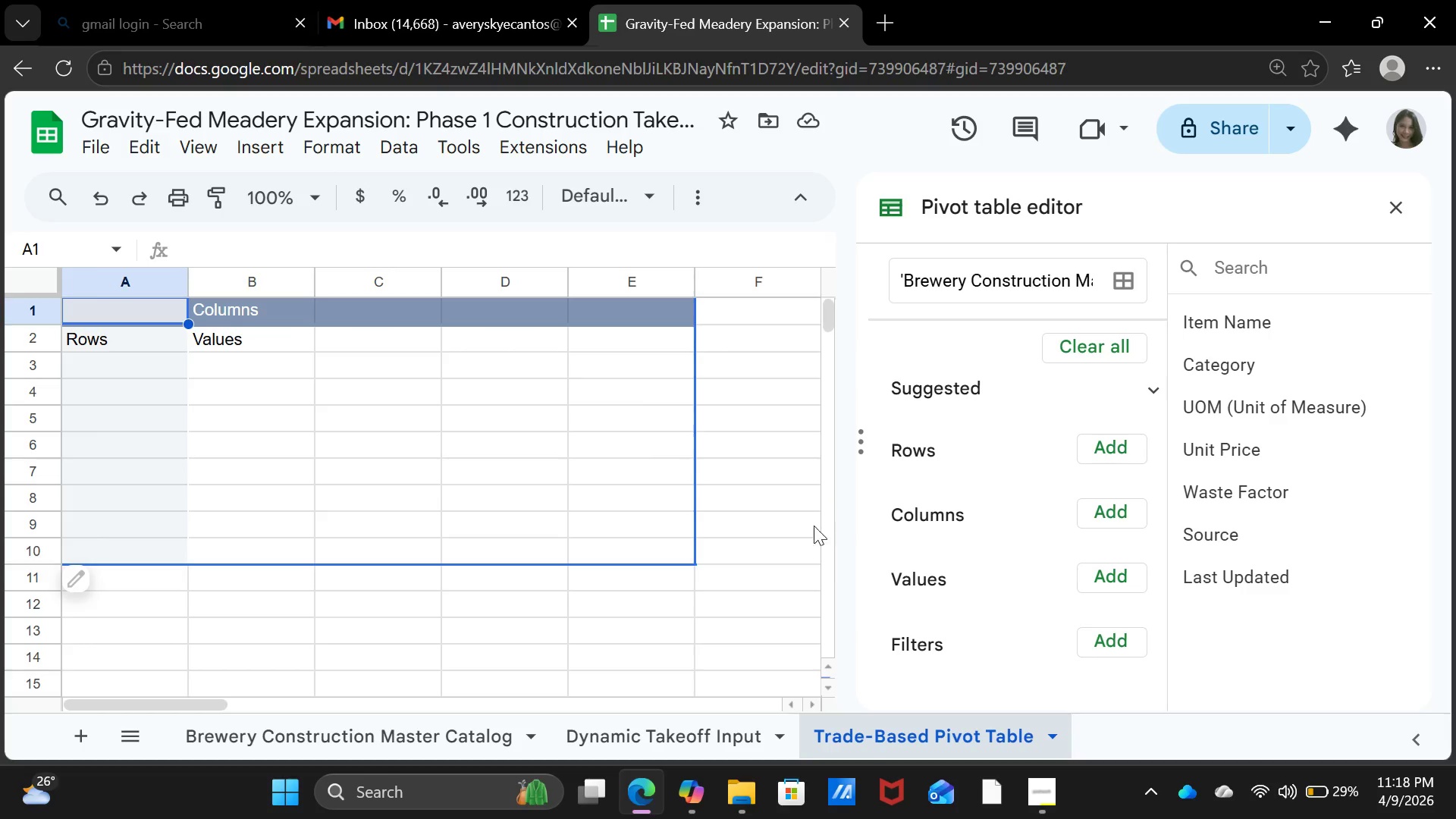 
left_click([1114, 350])
 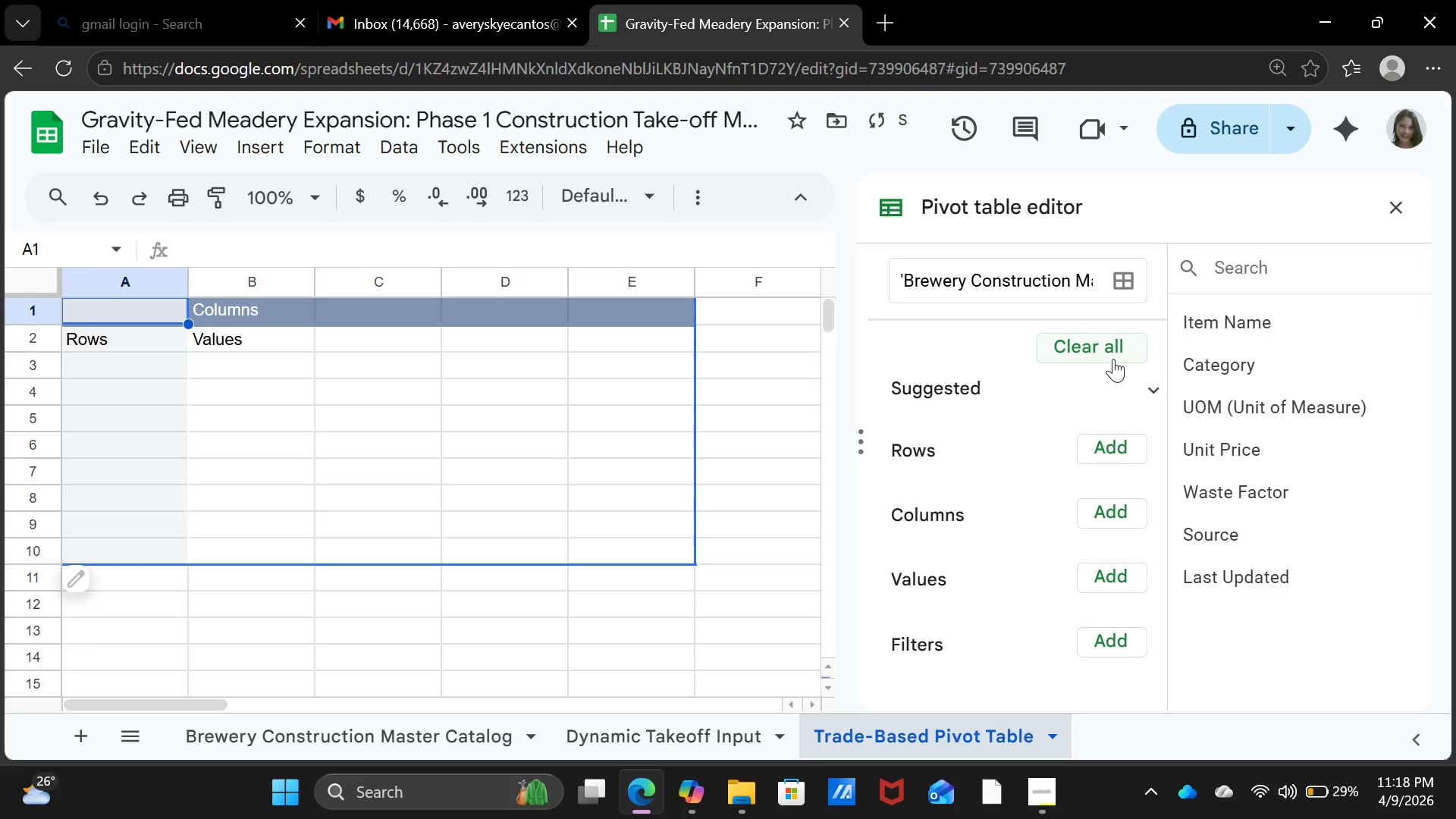 
left_click([1108, 354])
 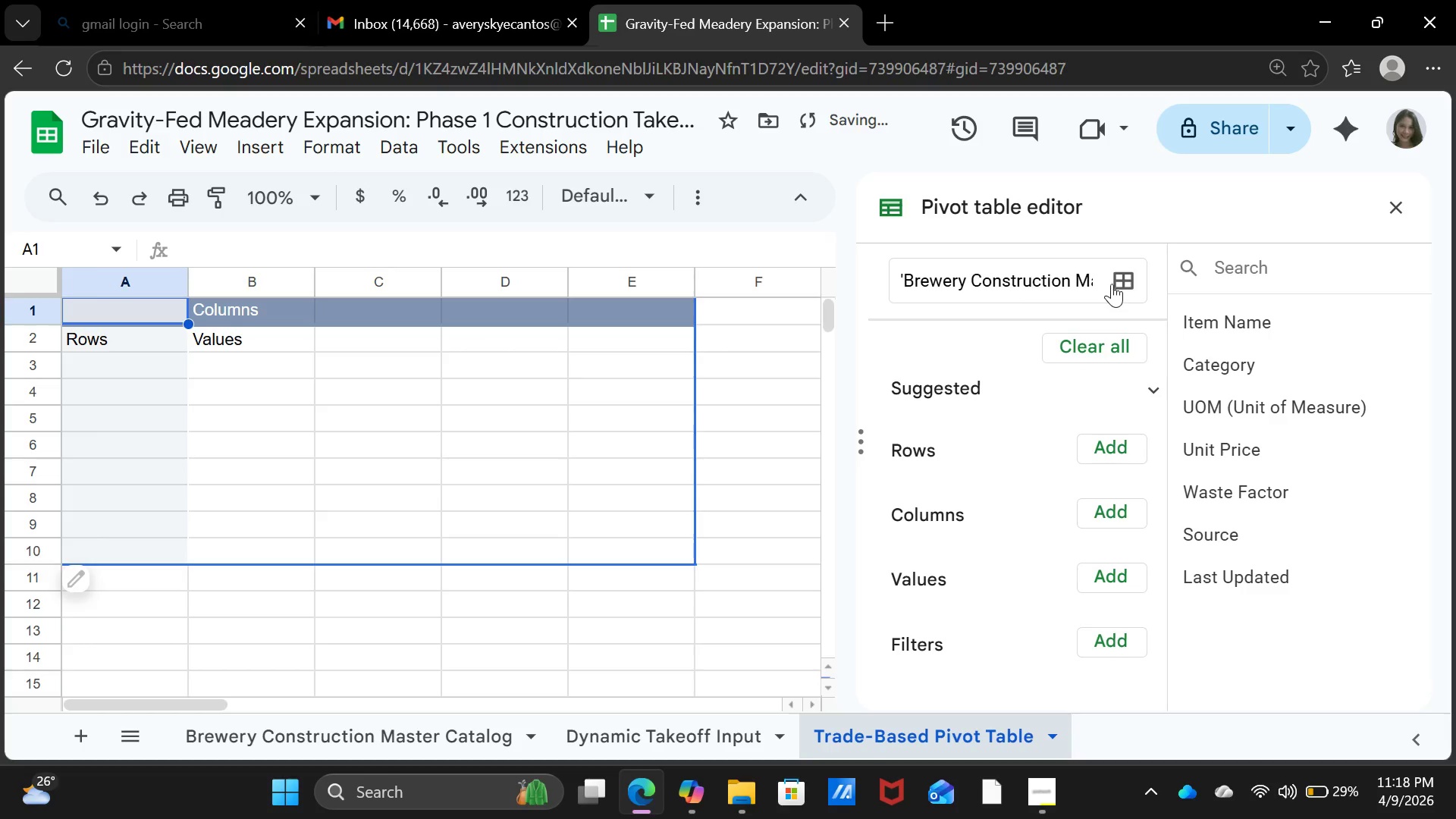 
left_click([1120, 279])
 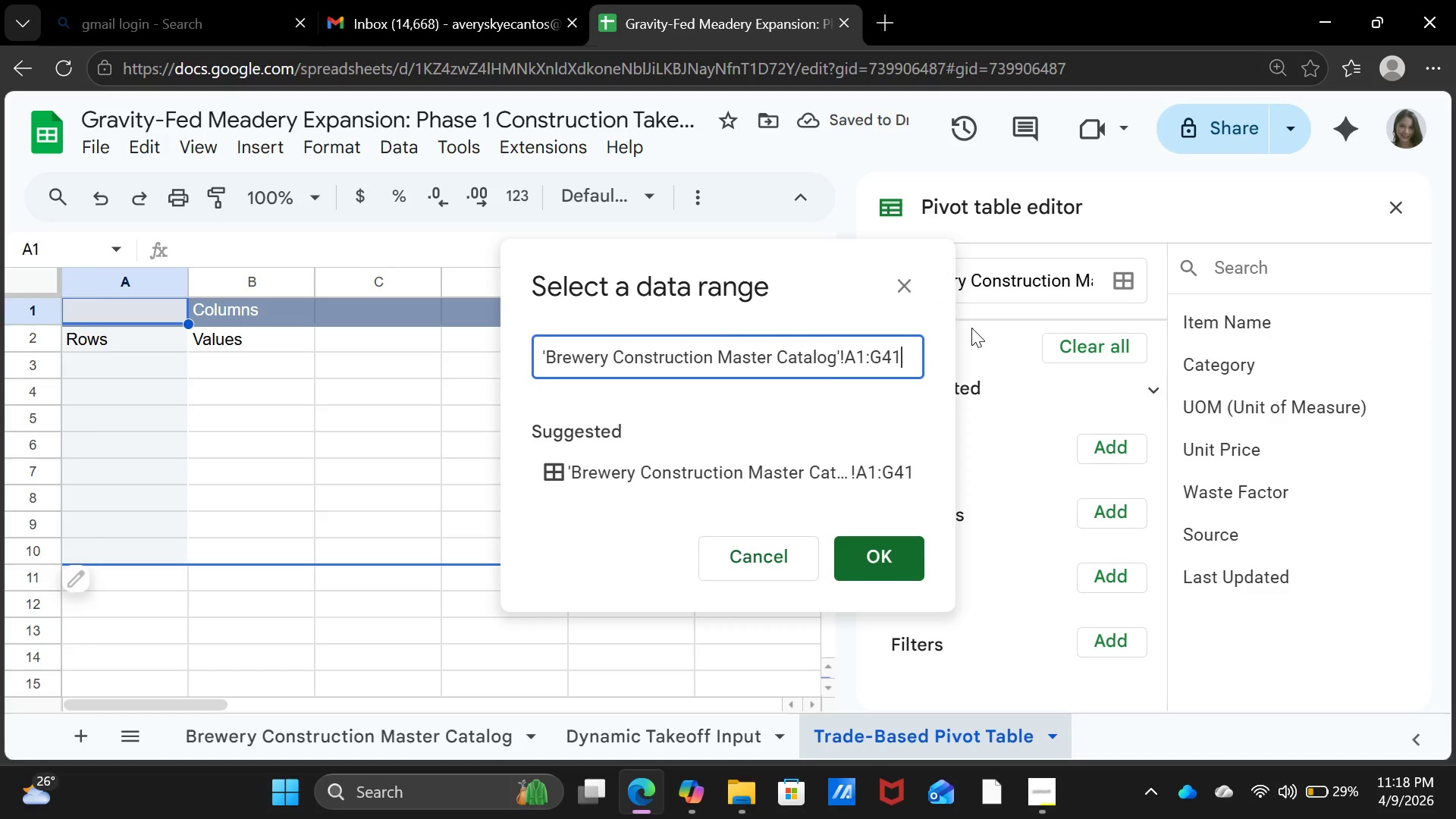 
hold_key(key=Backspace, duration=1.5)
 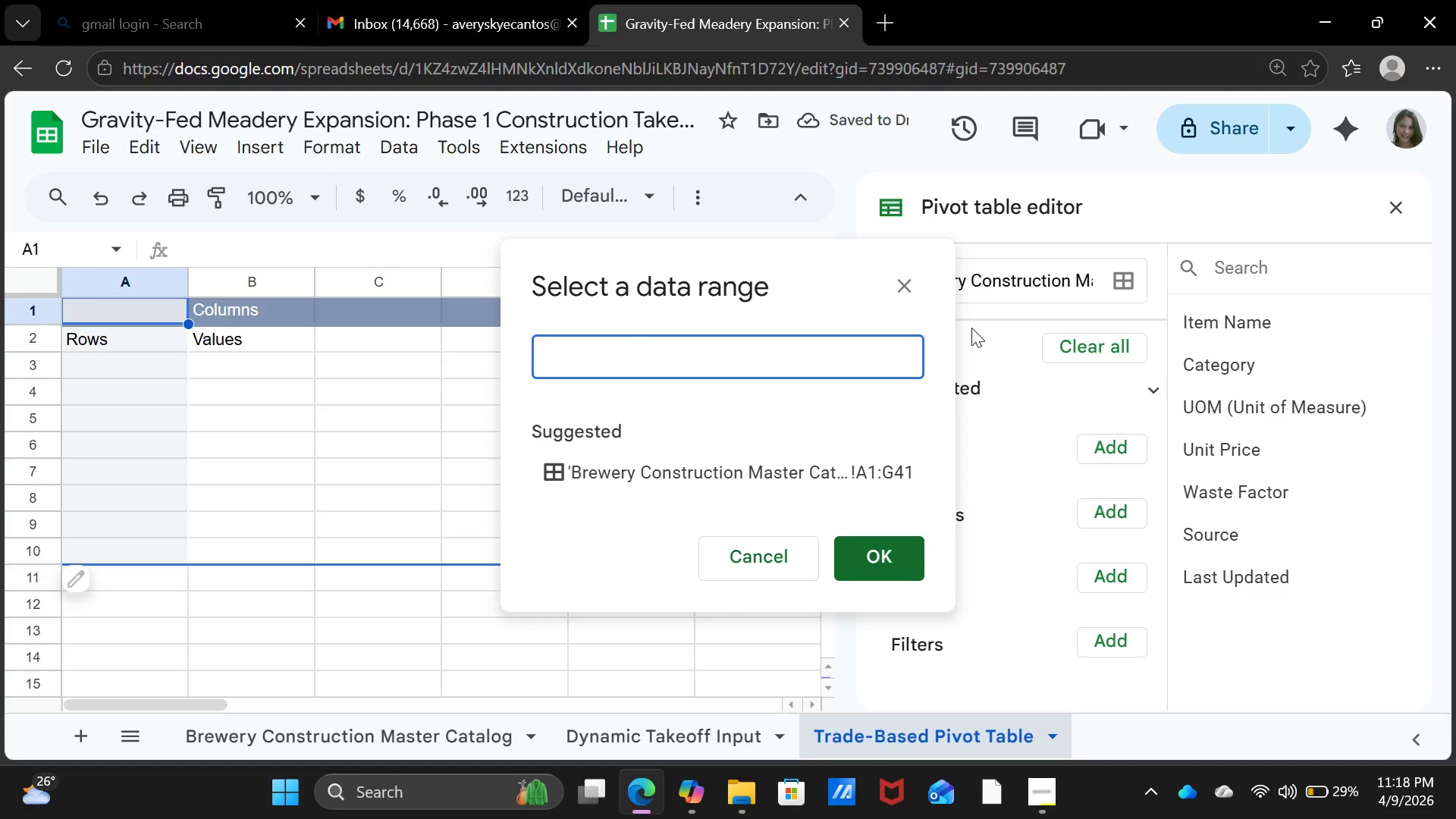 
hold_key(key=Backspace, duration=0.81)
 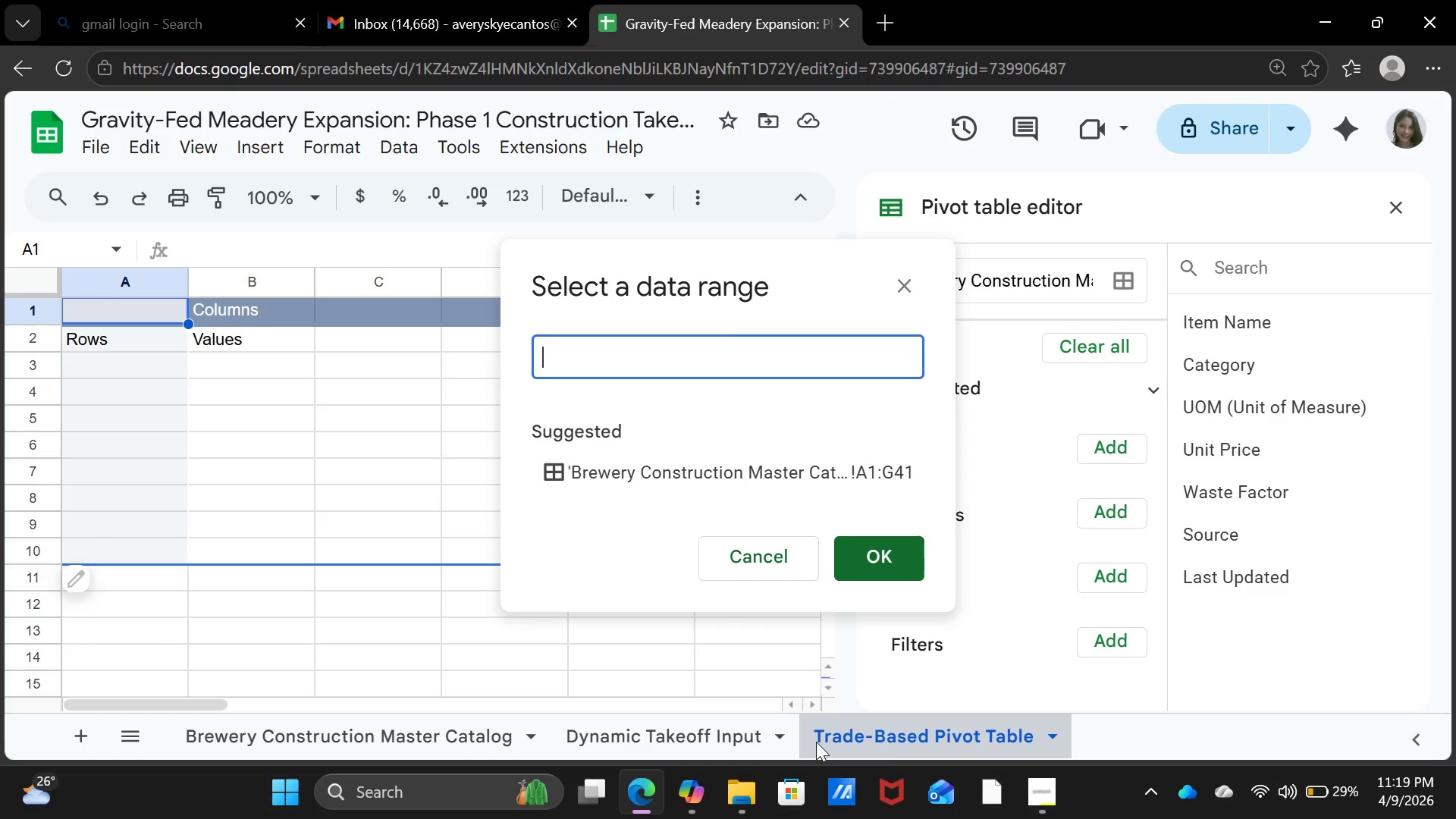 
type(Dynamic Takeoff Input!)
 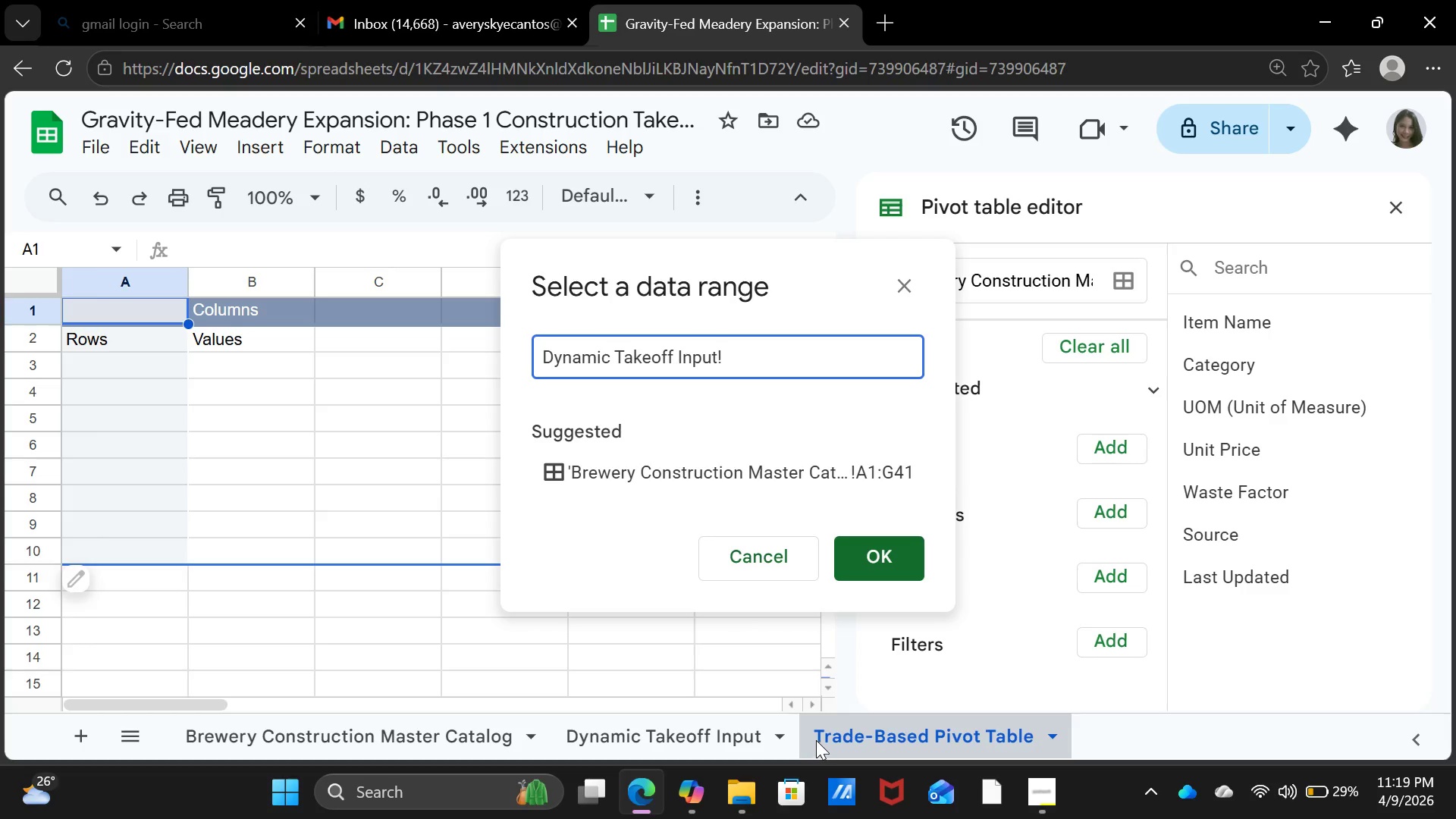 
left_click([689, 731])
 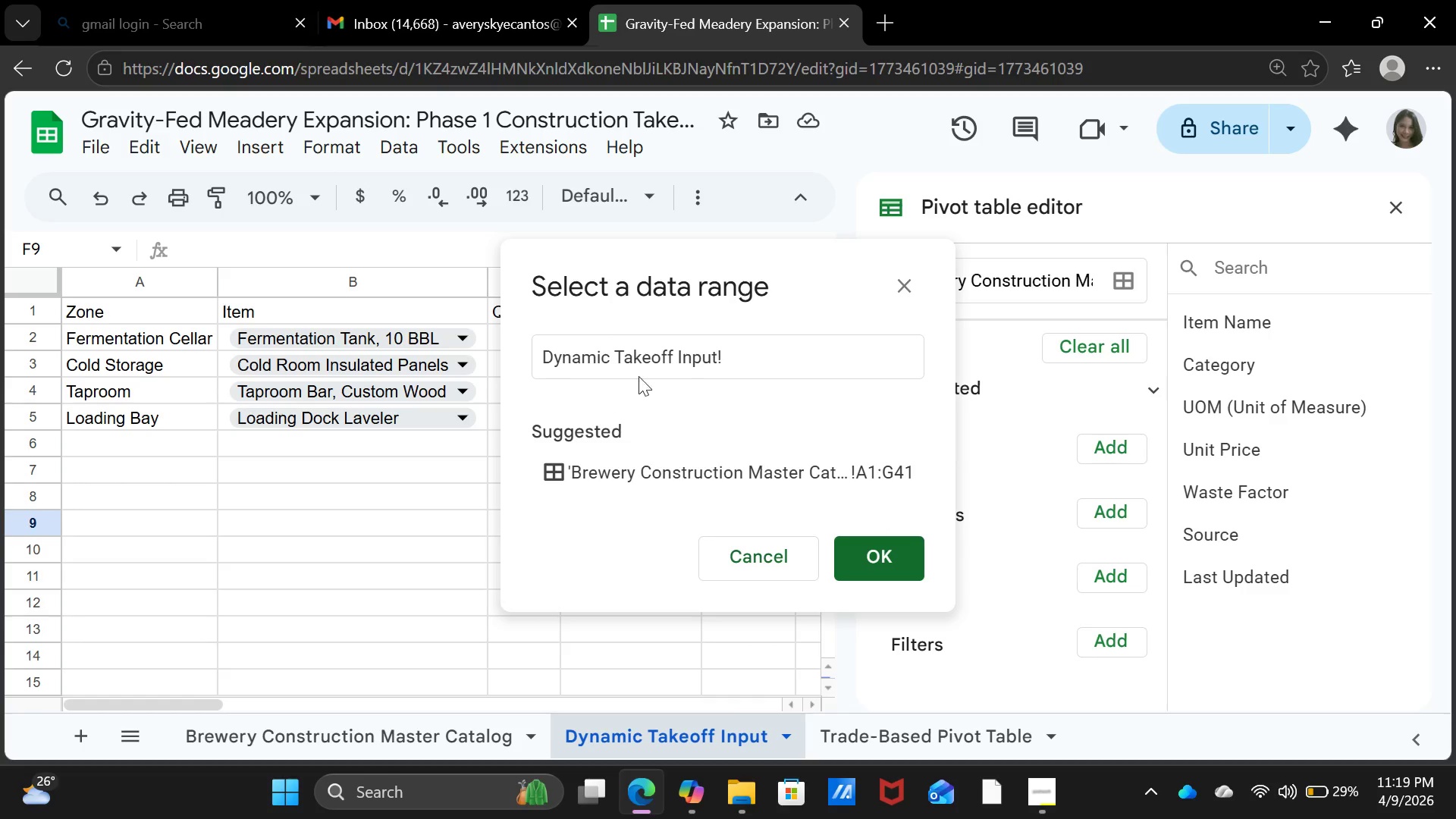 
left_click_drag(start_coordinate=[811, 274], to_coordinate=[527, 459])
 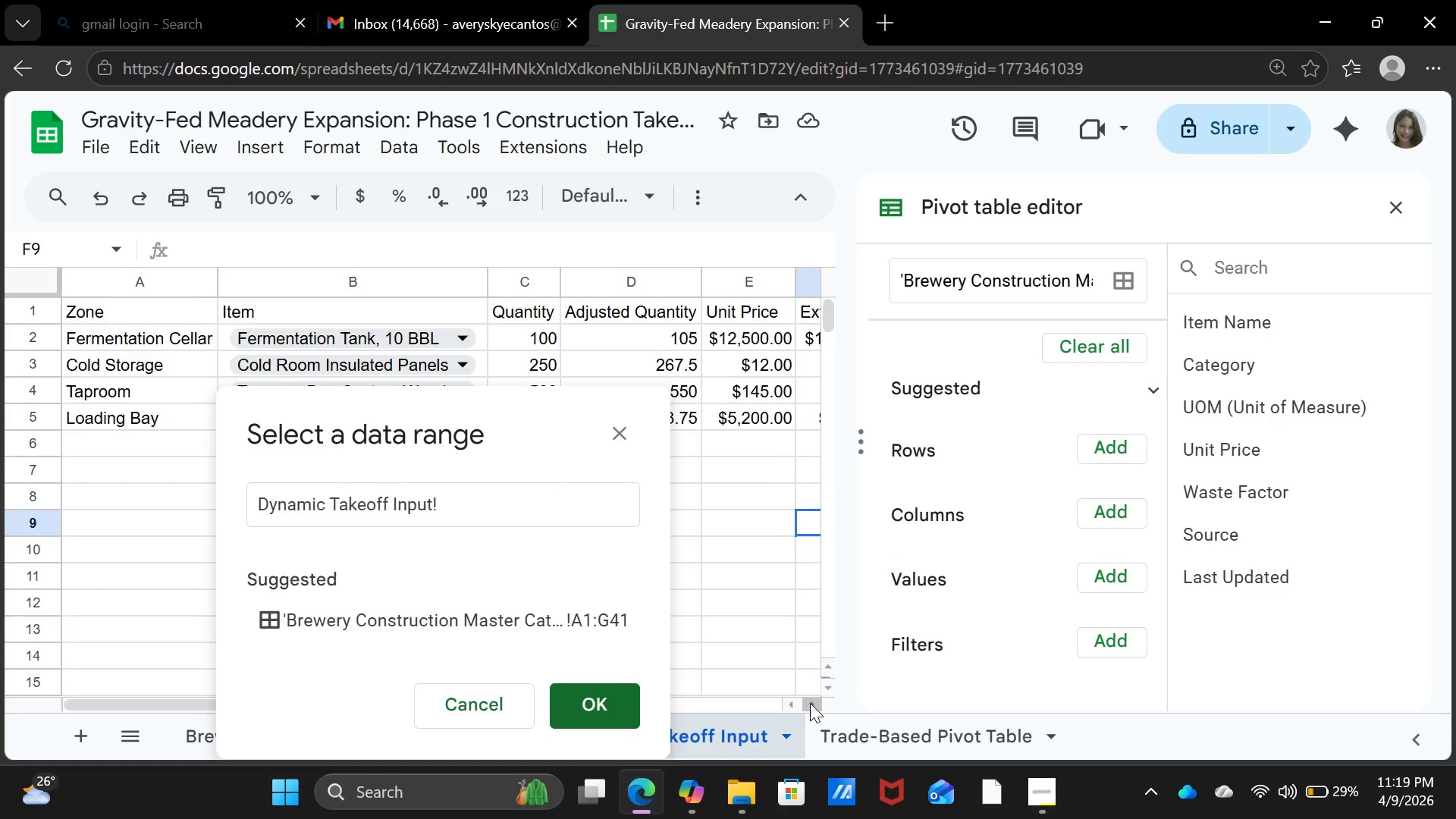 
double_click([810, 703])
 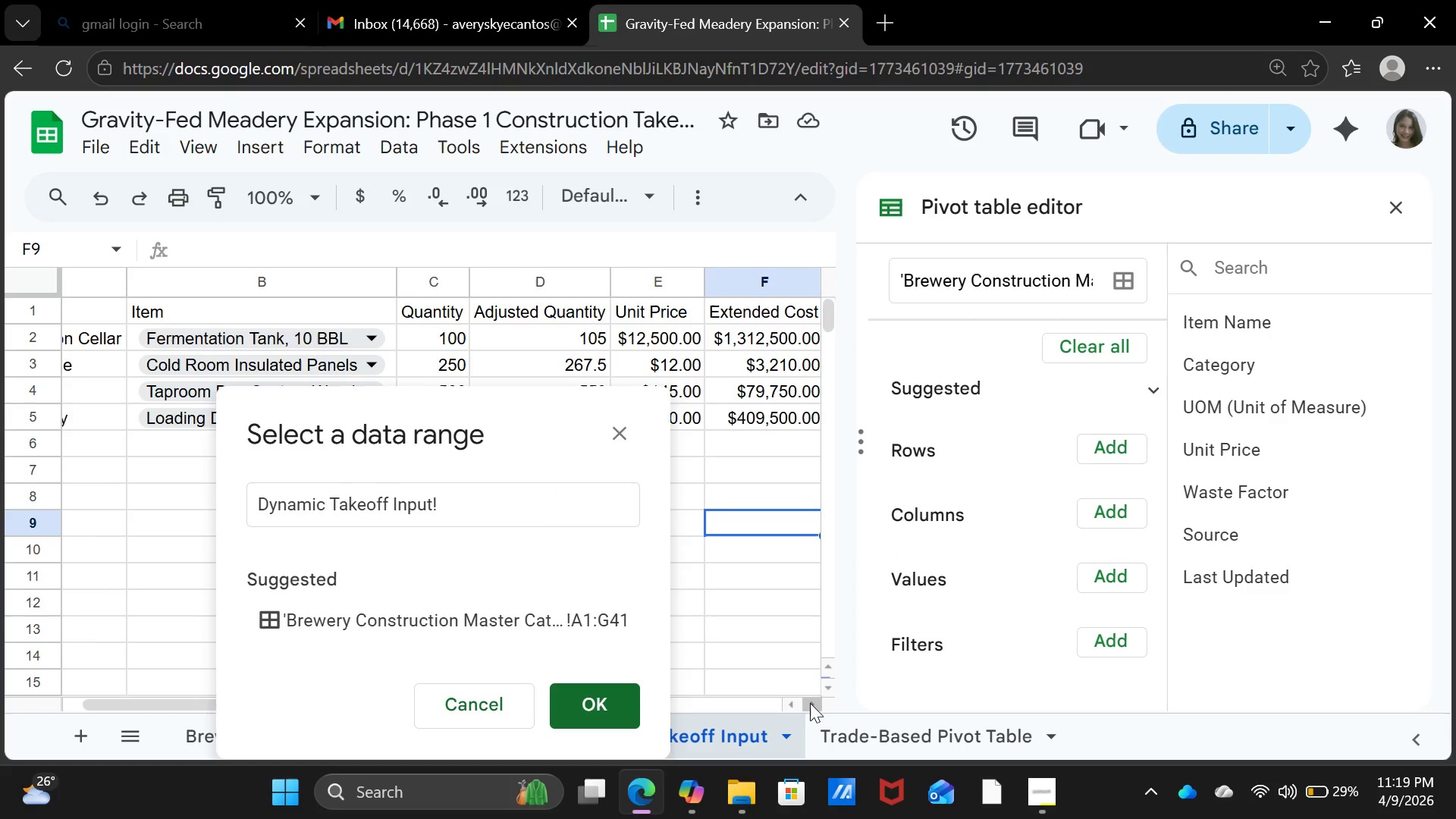 
triple_click([810, 703])
 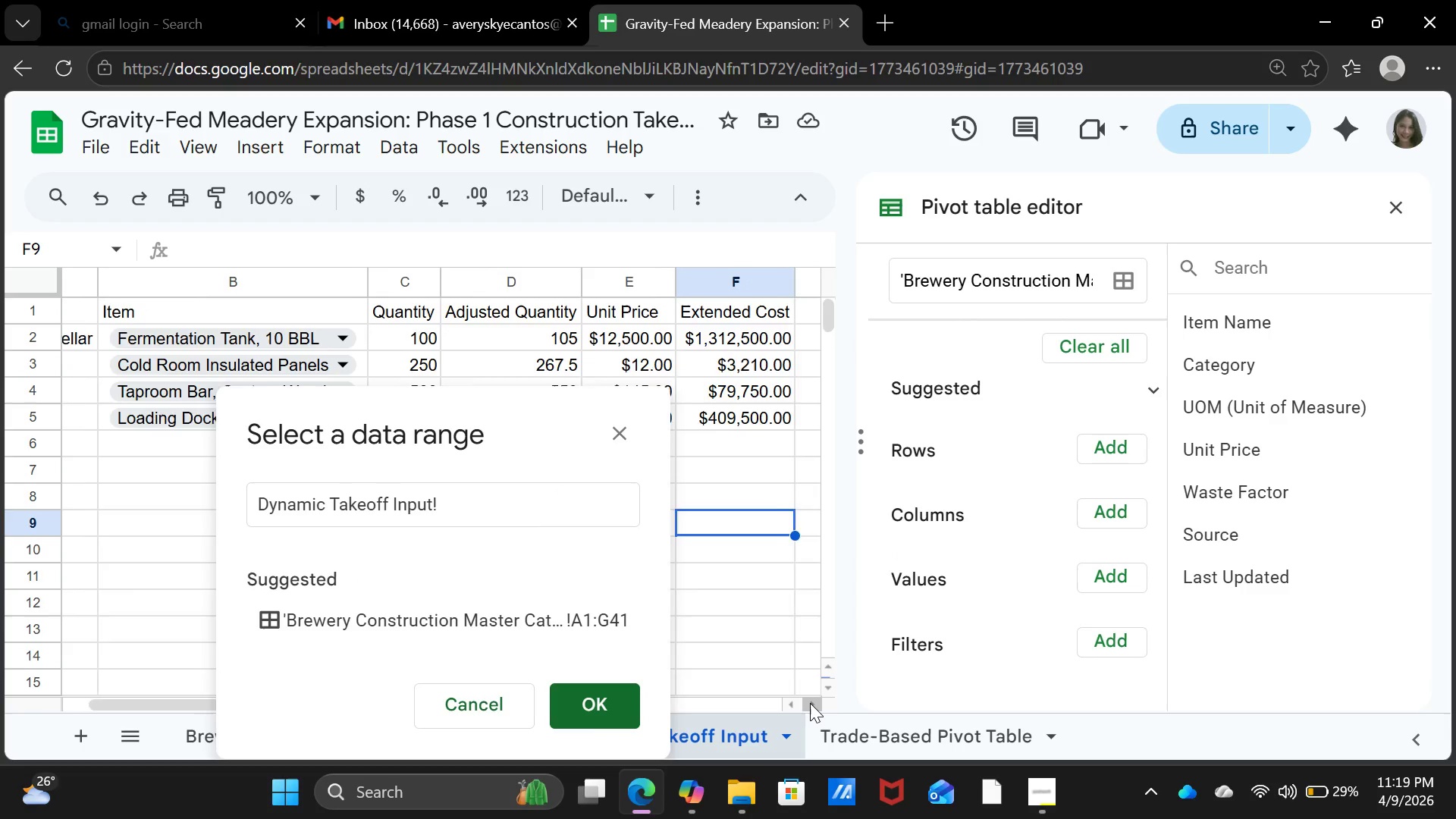 
triple_click([810, 703])
 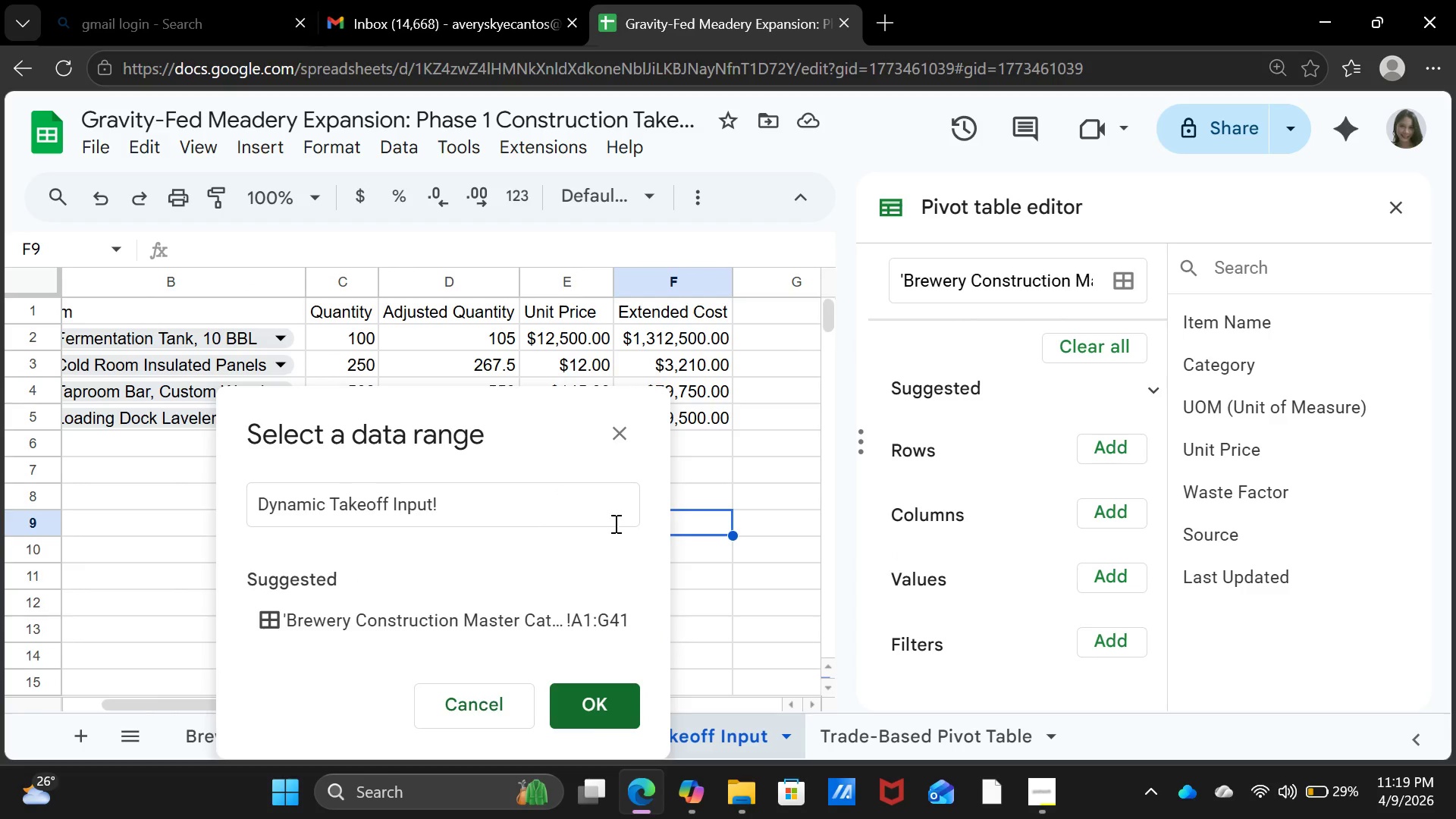 
left_click([550, 504])
 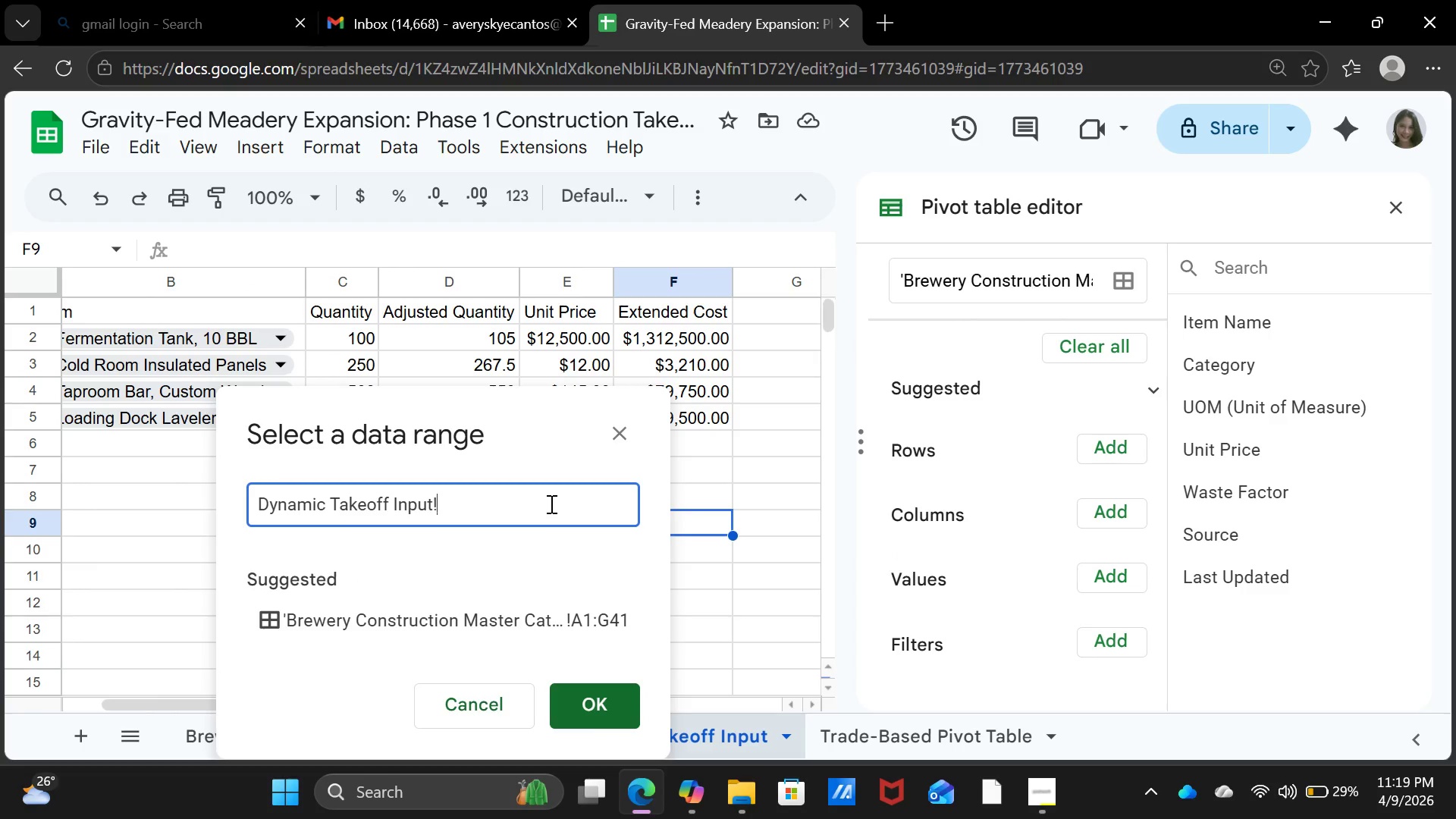 
type(a1:f5)
 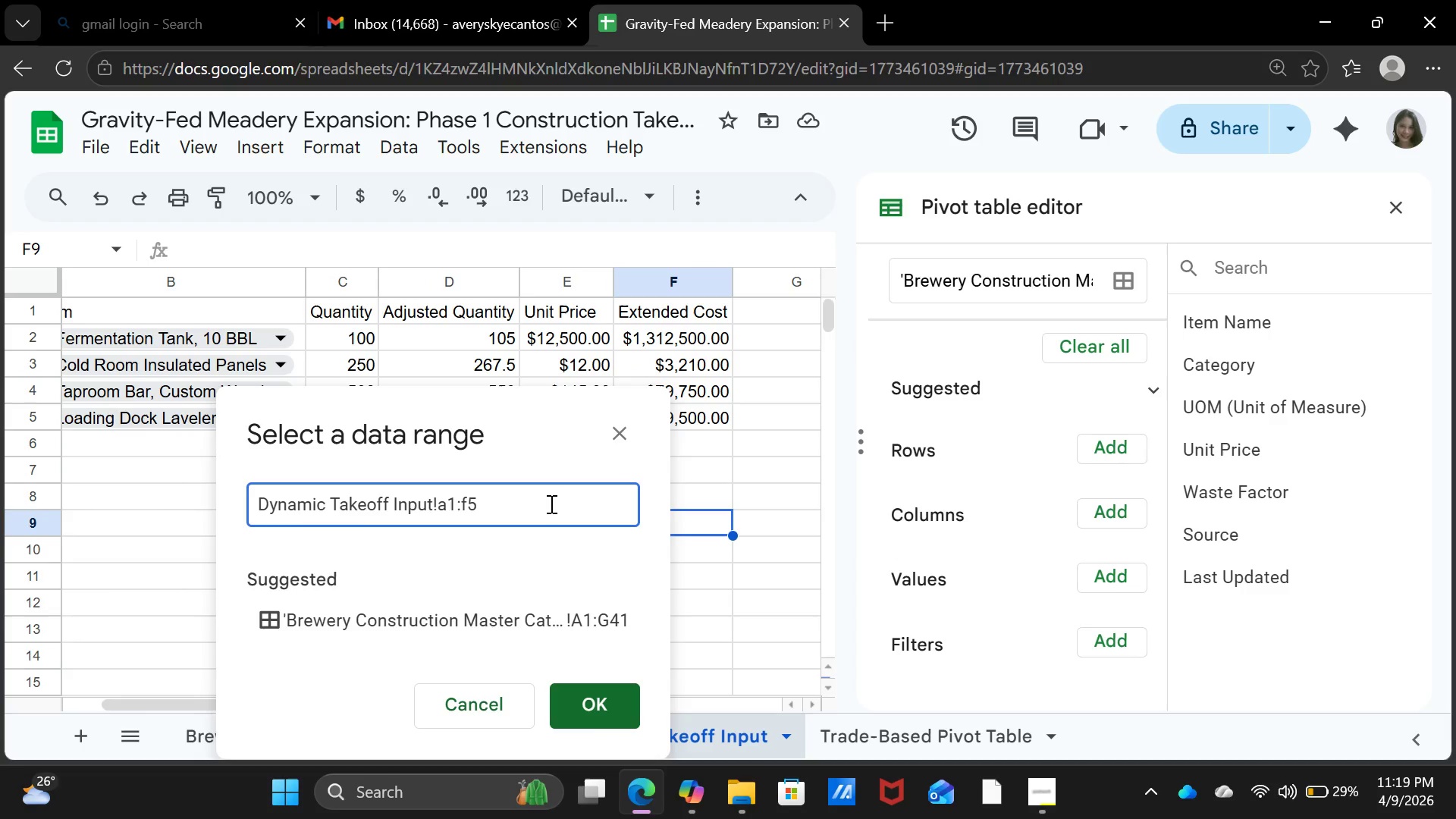 
left_click([584, 707])
 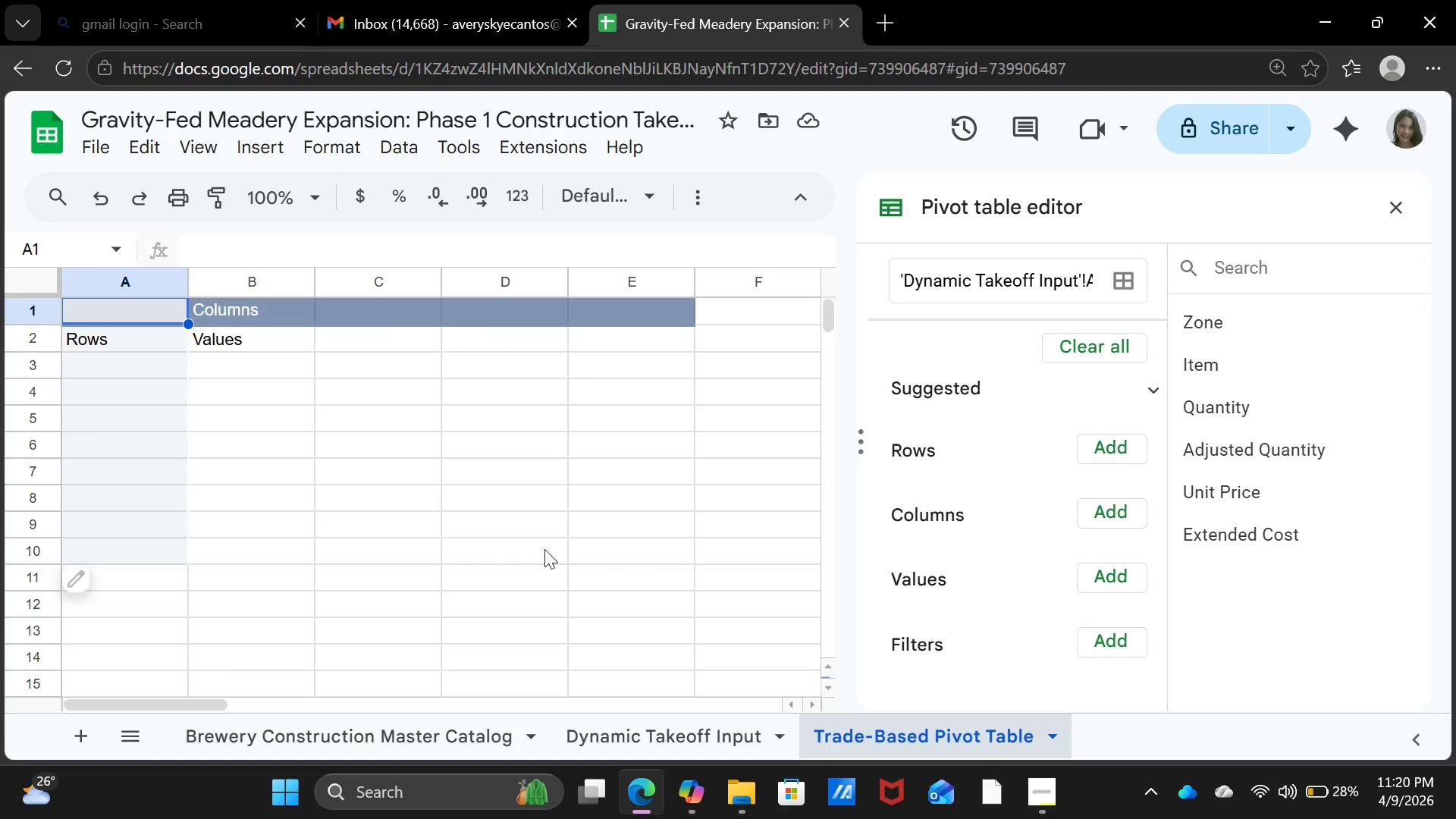 
wait(97.61)
 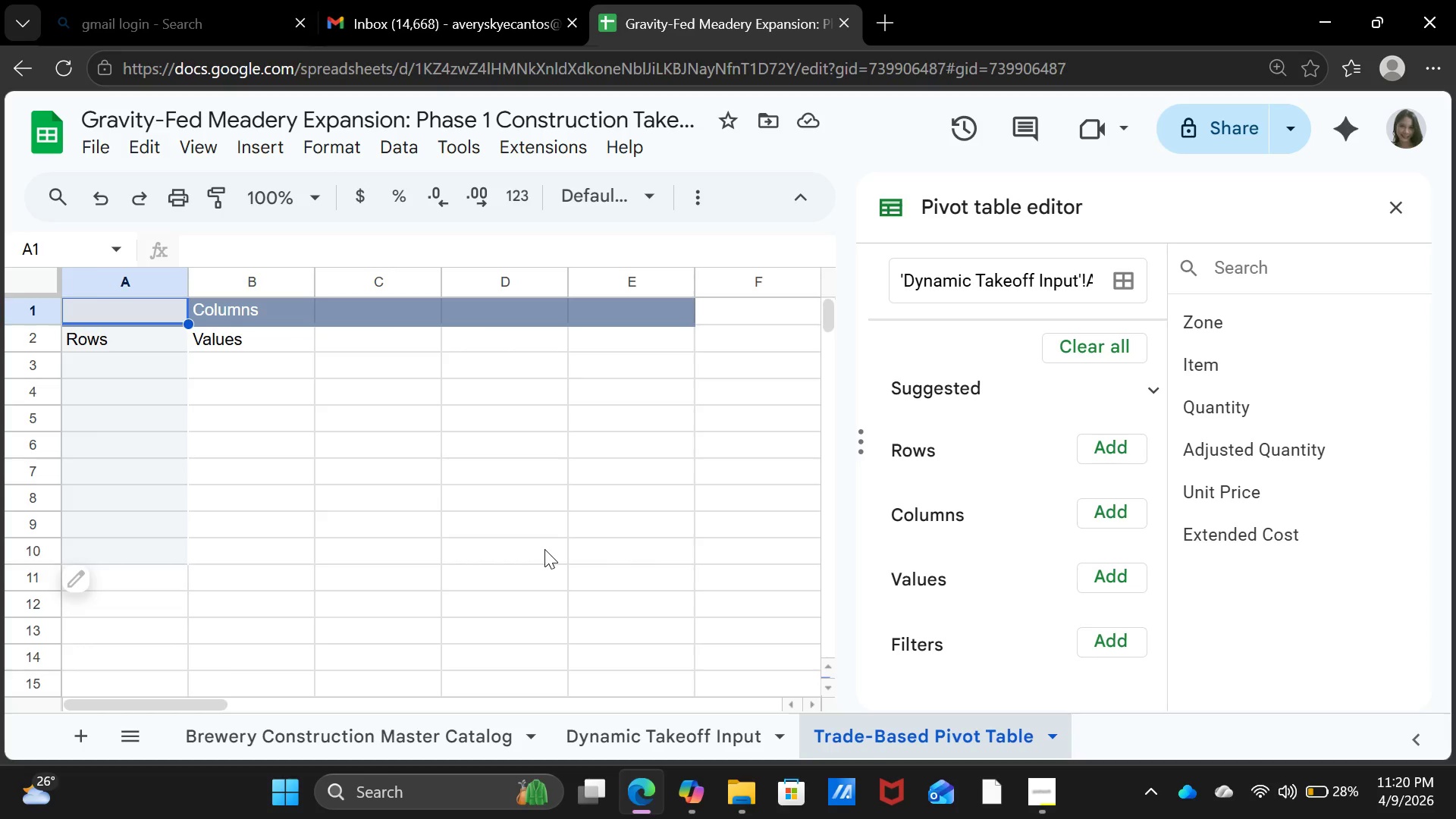 
left_click([1108, 448])
 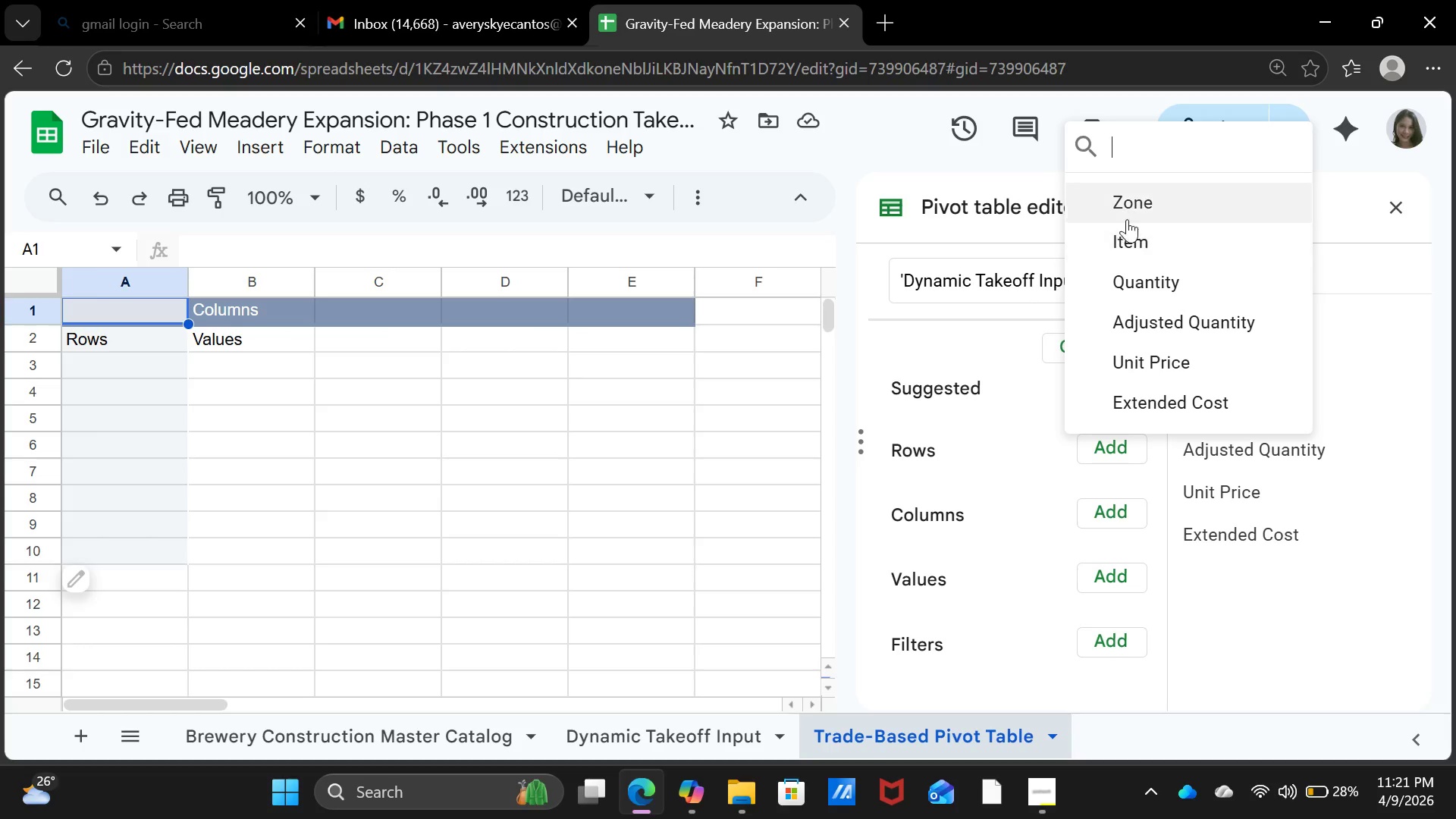 
left_click([1140, 202])
 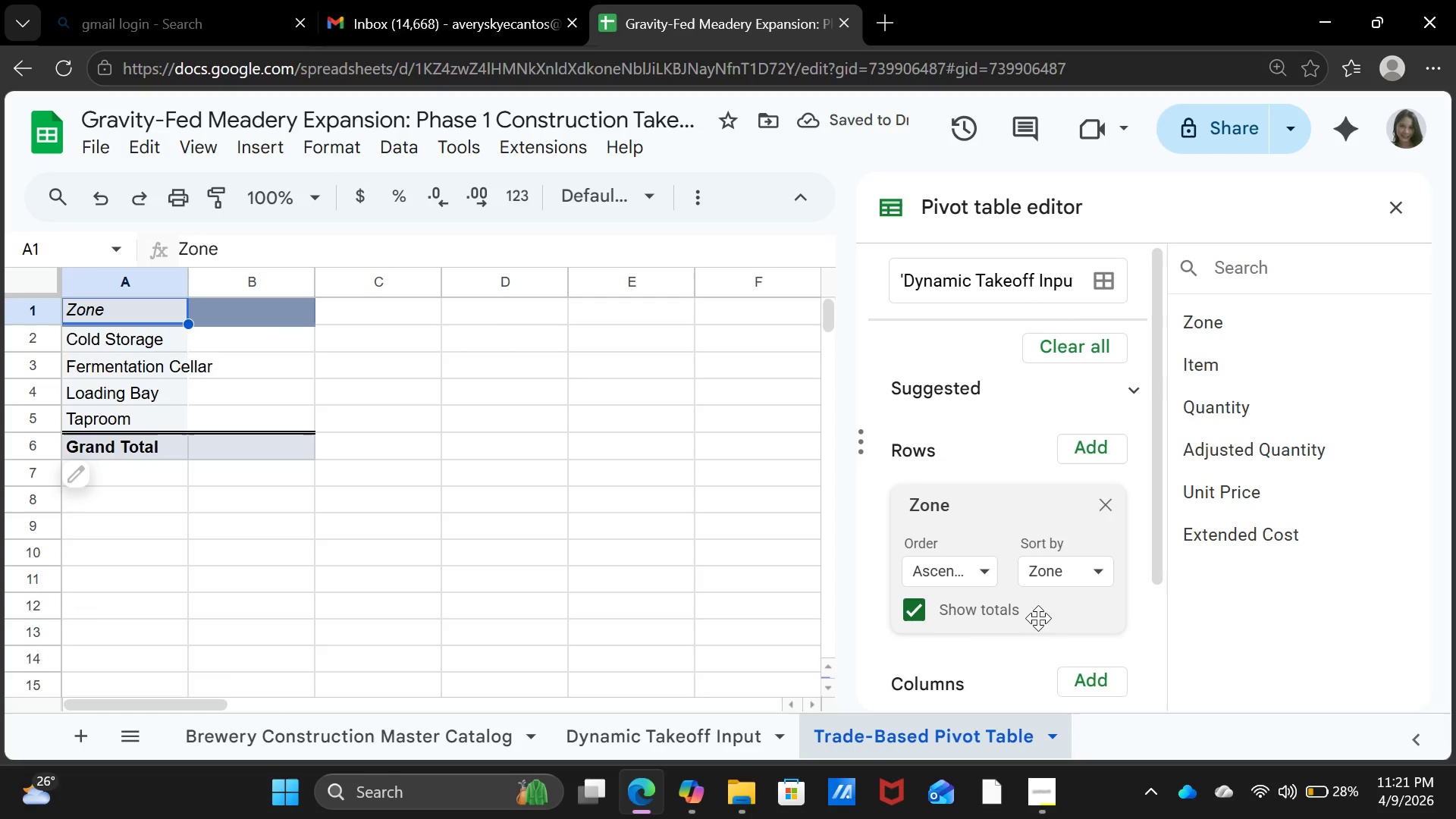 
scroll: coordinate [1012, 664], scroll_direction: down, amount: 1.0
 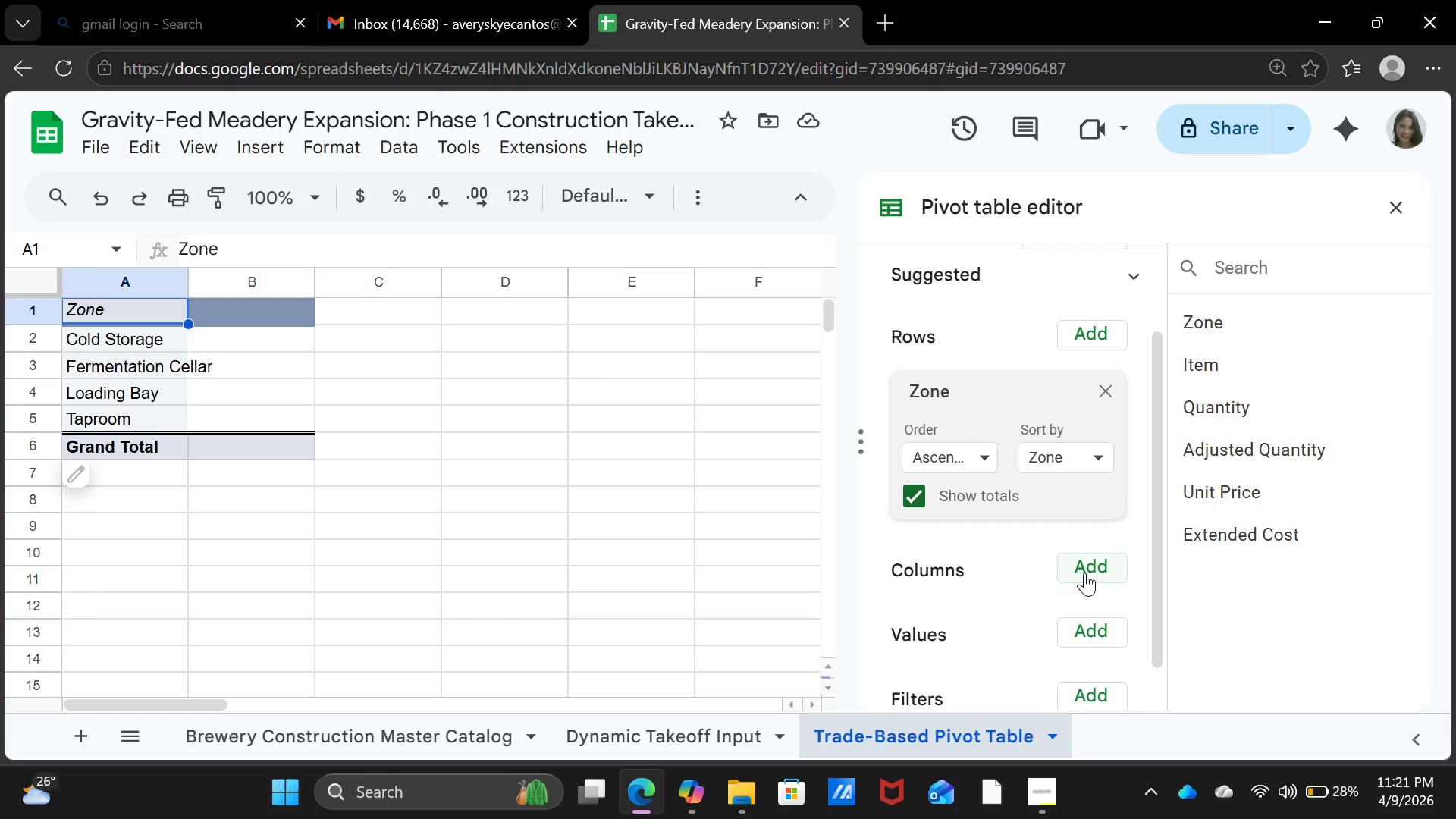 
left_click([1083, 588])
 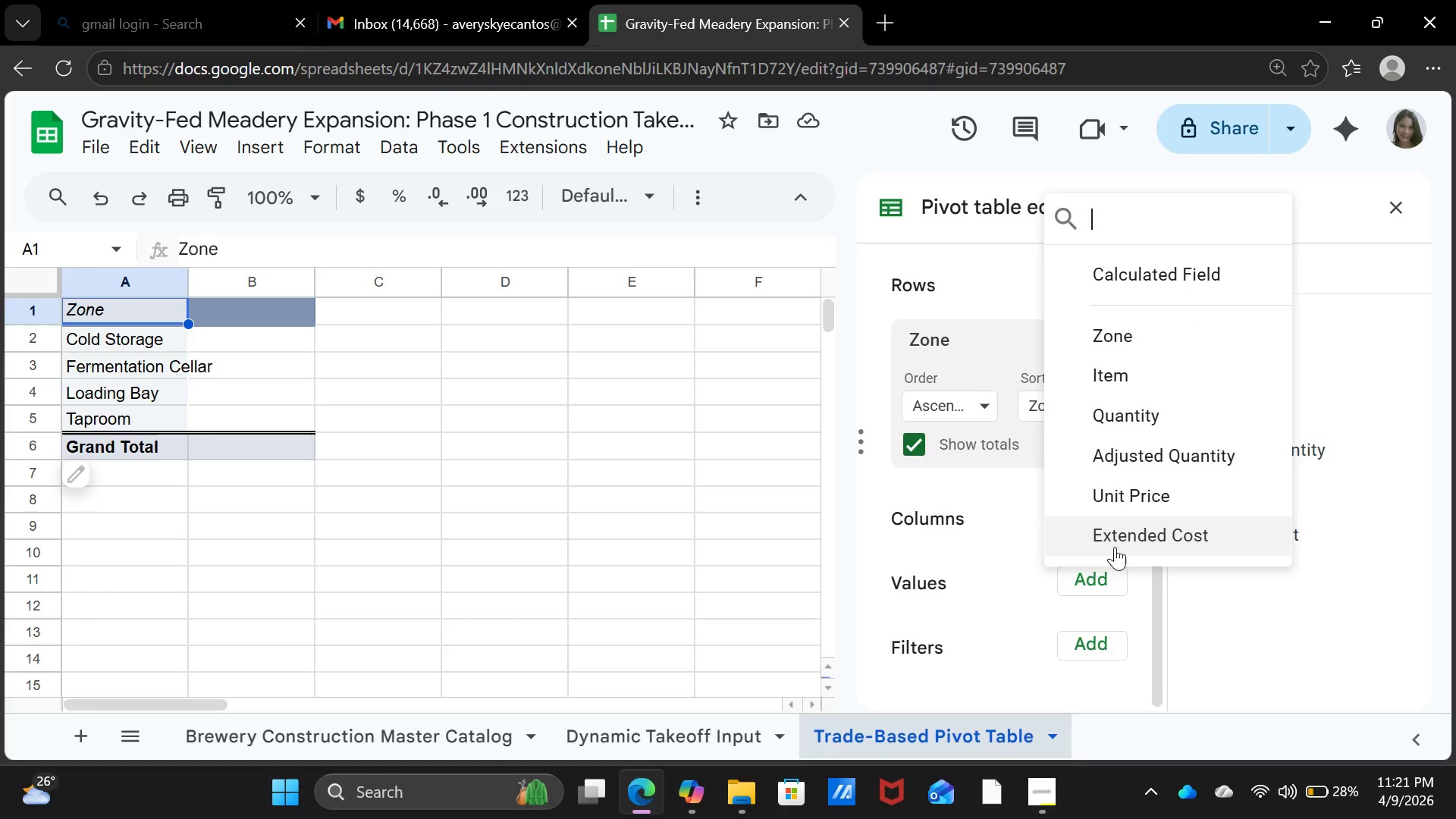 
scroll: coordinate [1085, 573], scroll_direction: down, amount: 1.0
 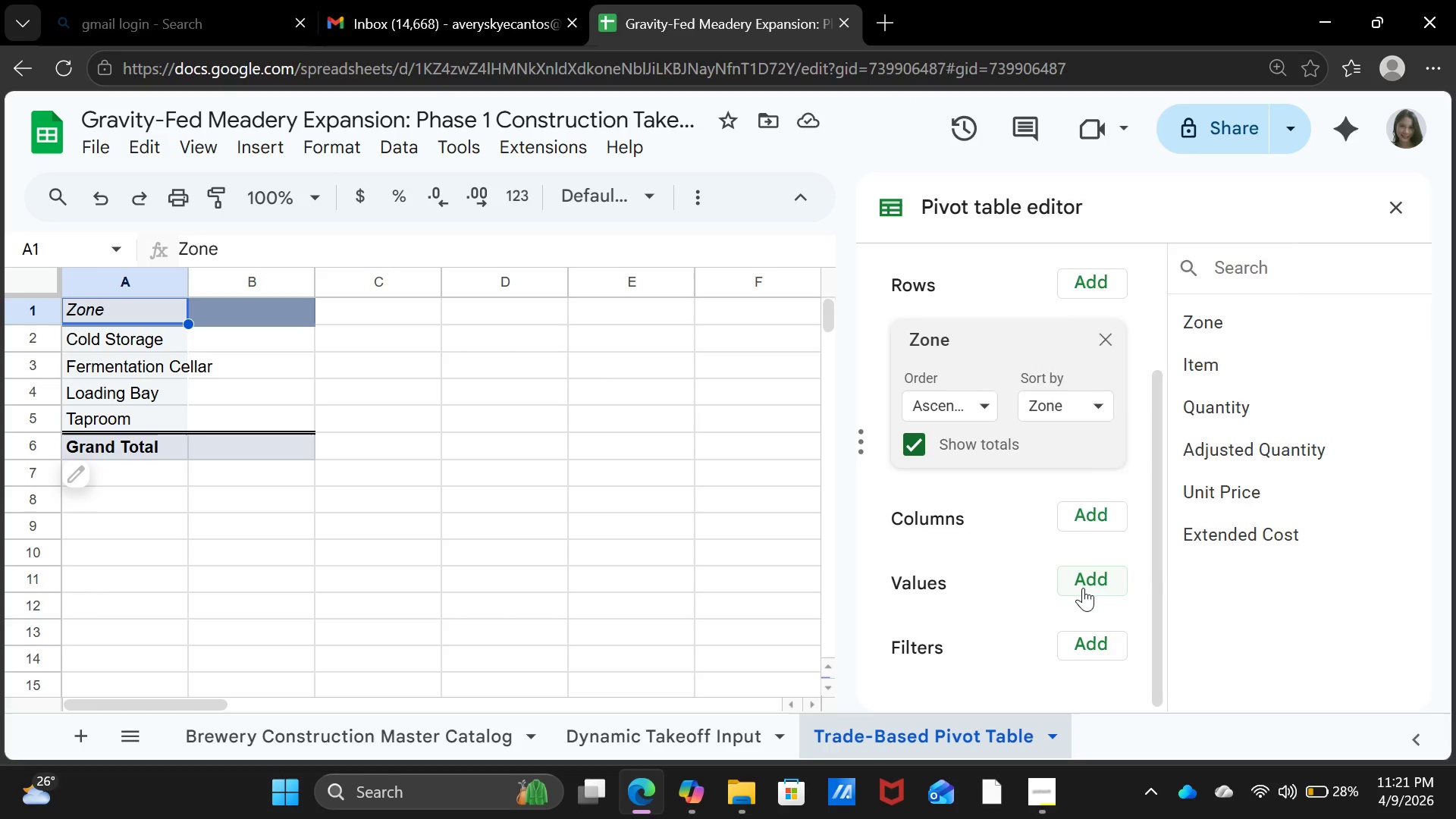 
left_click([1157, 542])
 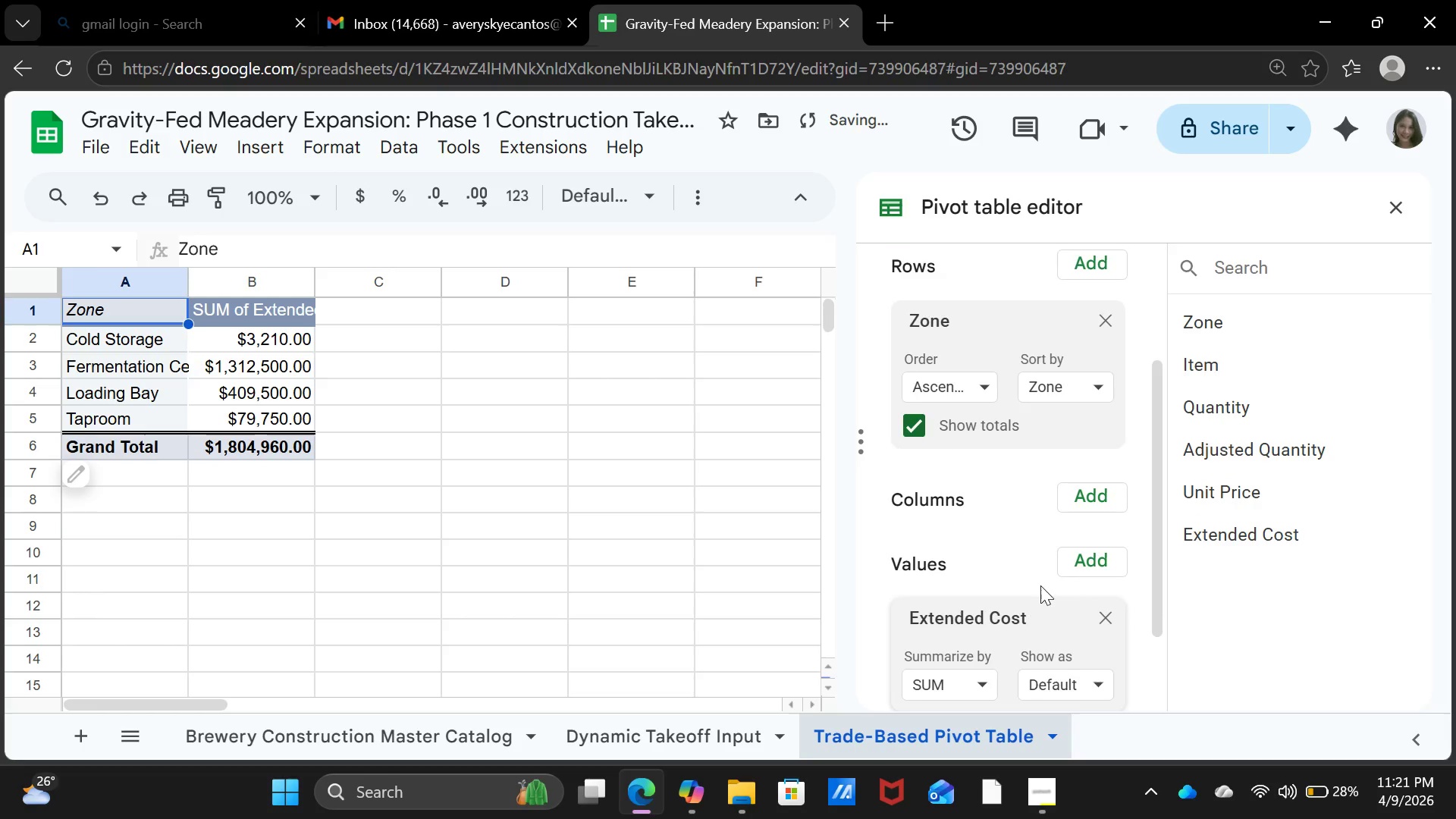 
scroll: coordinate [1042, 586], scroll_direction: down, amount: 2.0
 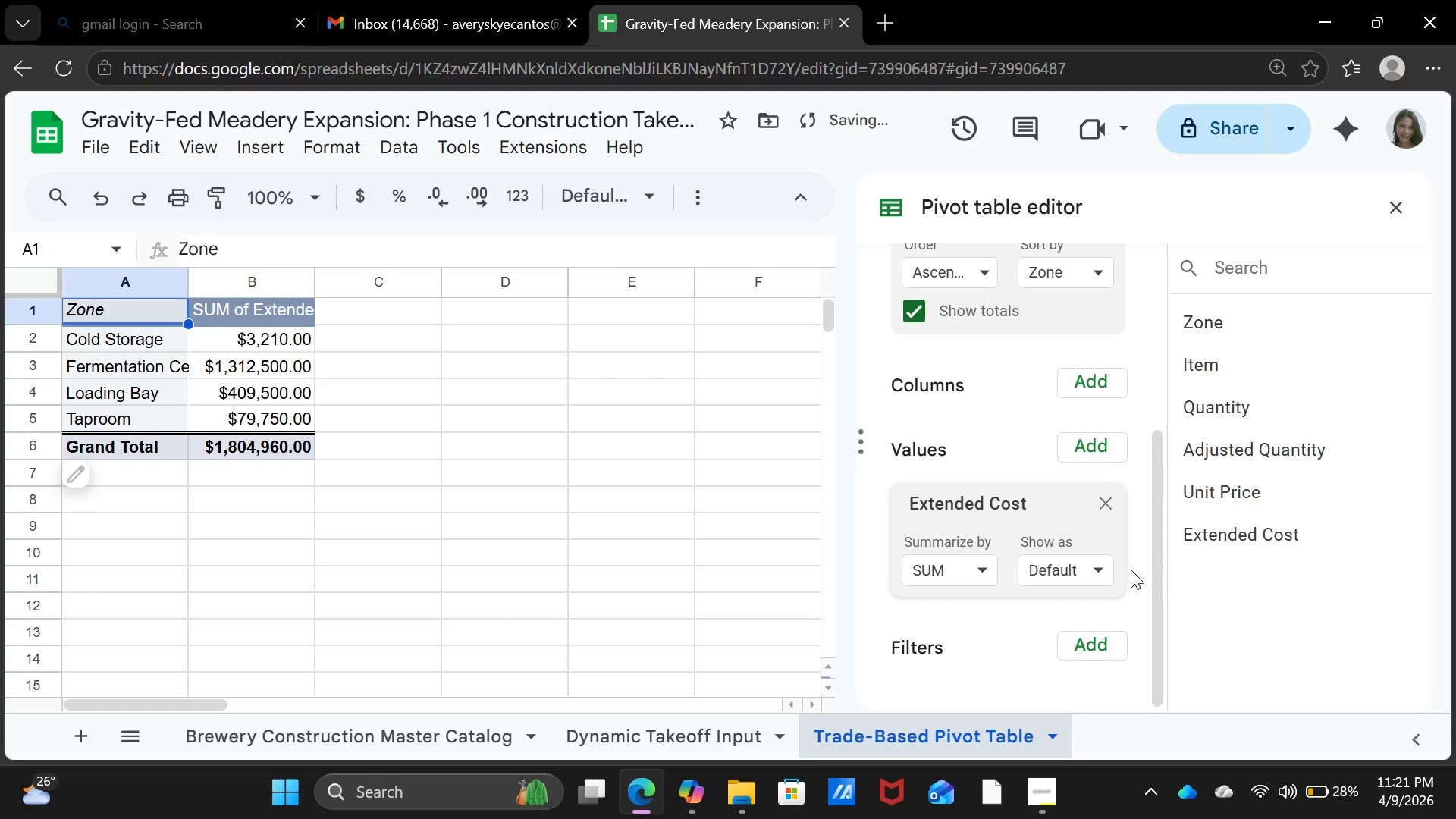 
left_click([1101, 570])
 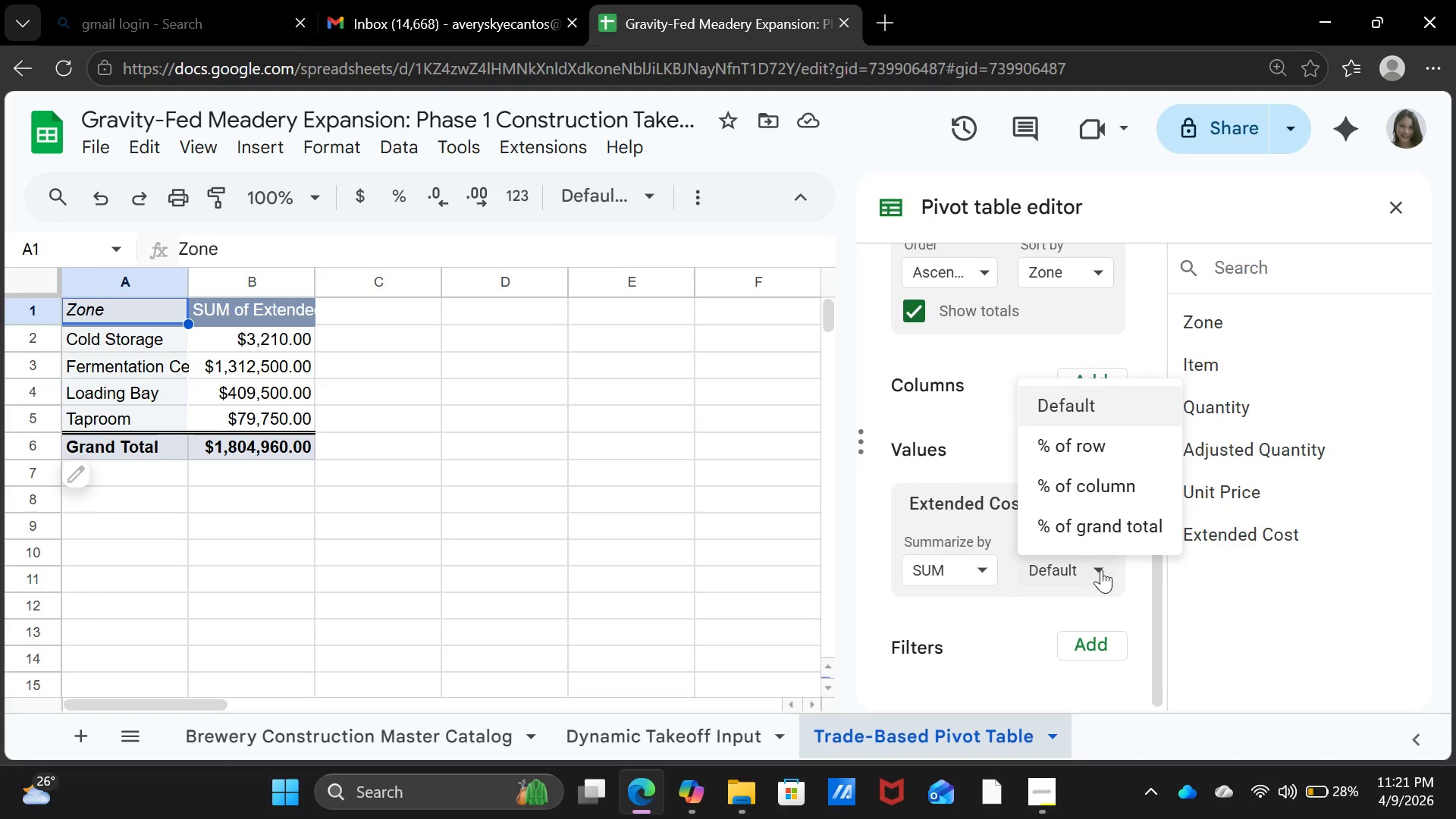 
wait(6.92)
 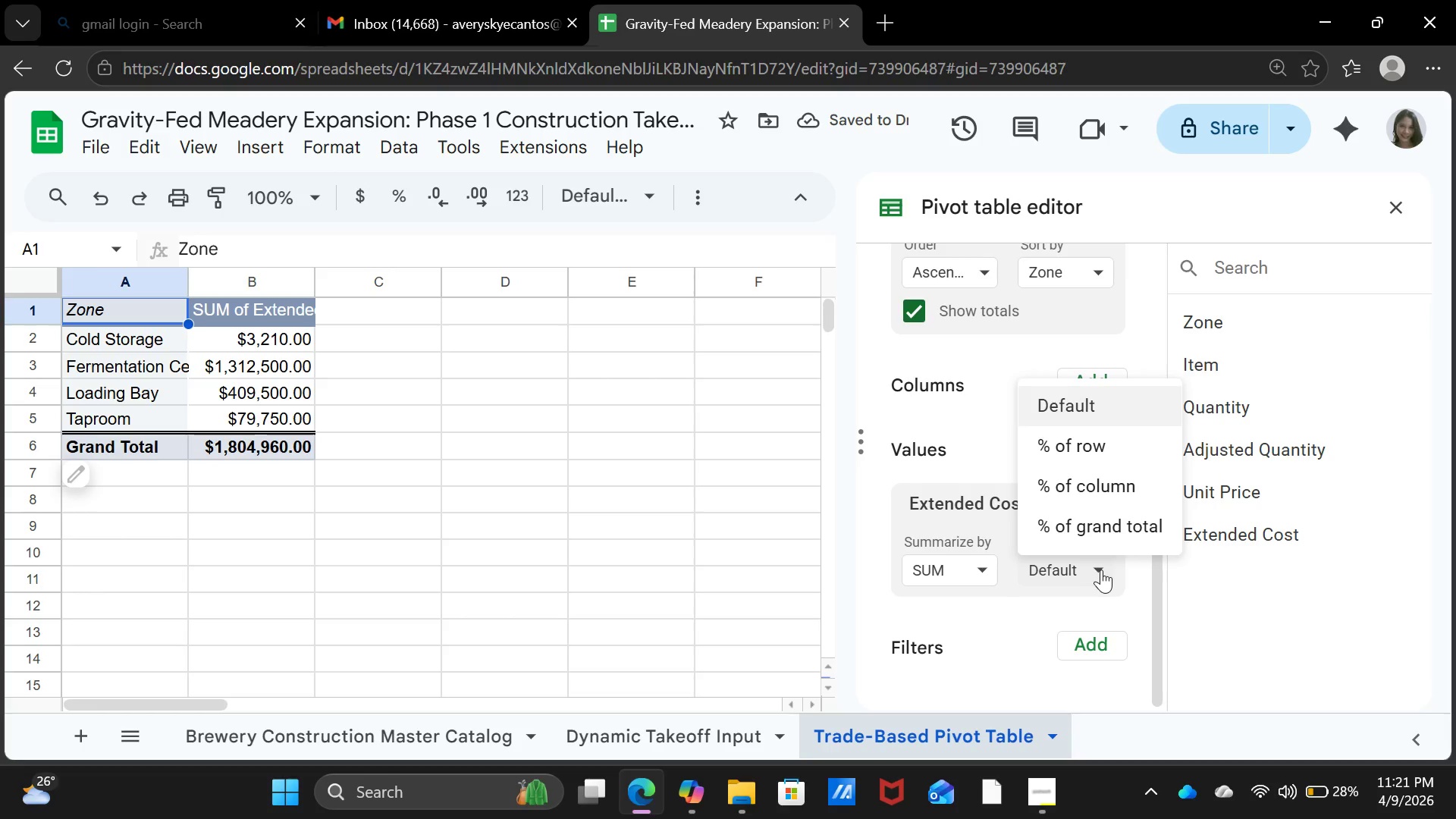 
left_click([1101, 570])
 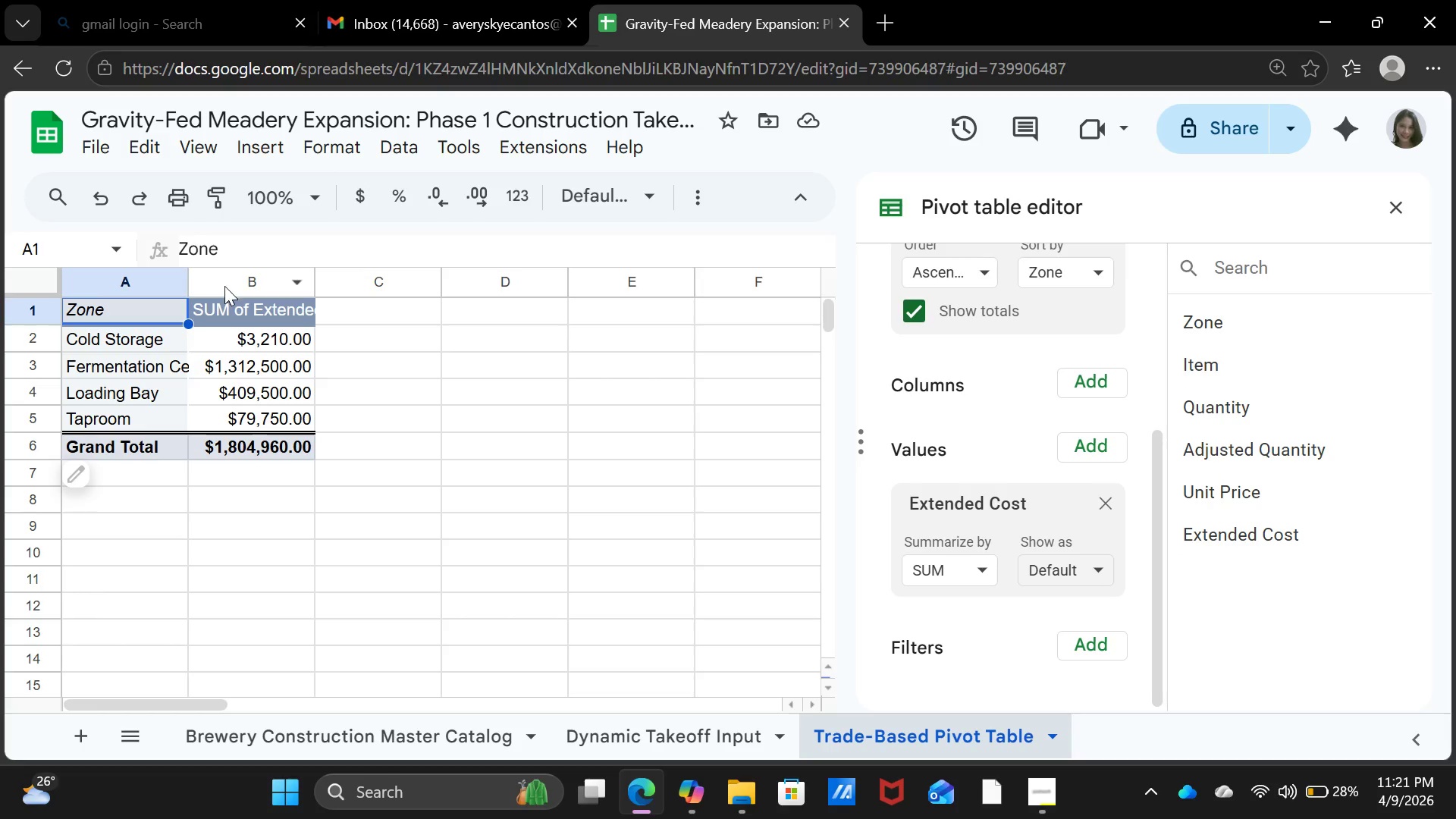 
left_click([41, 282])
 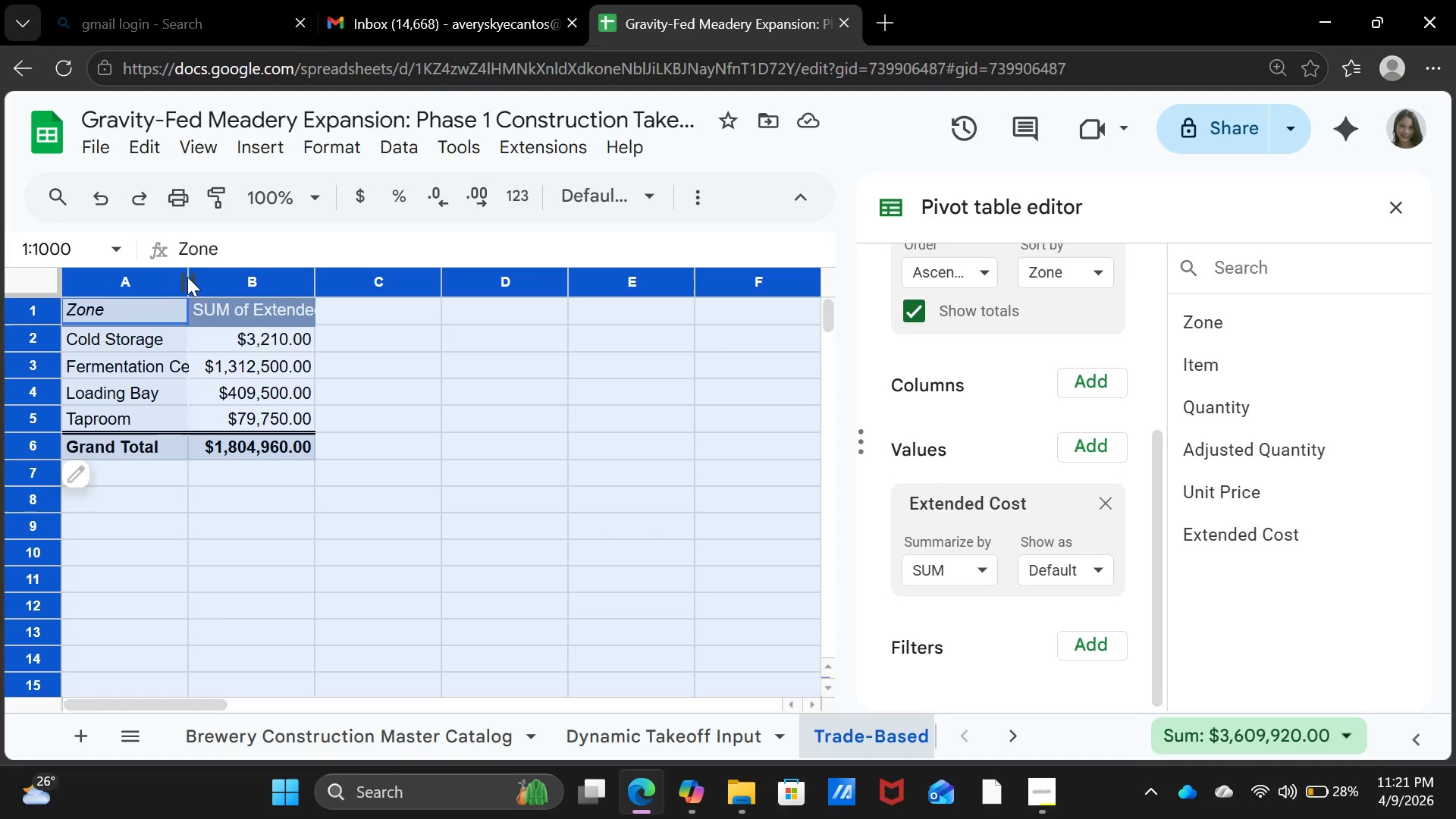 
double_click([187, 277])
 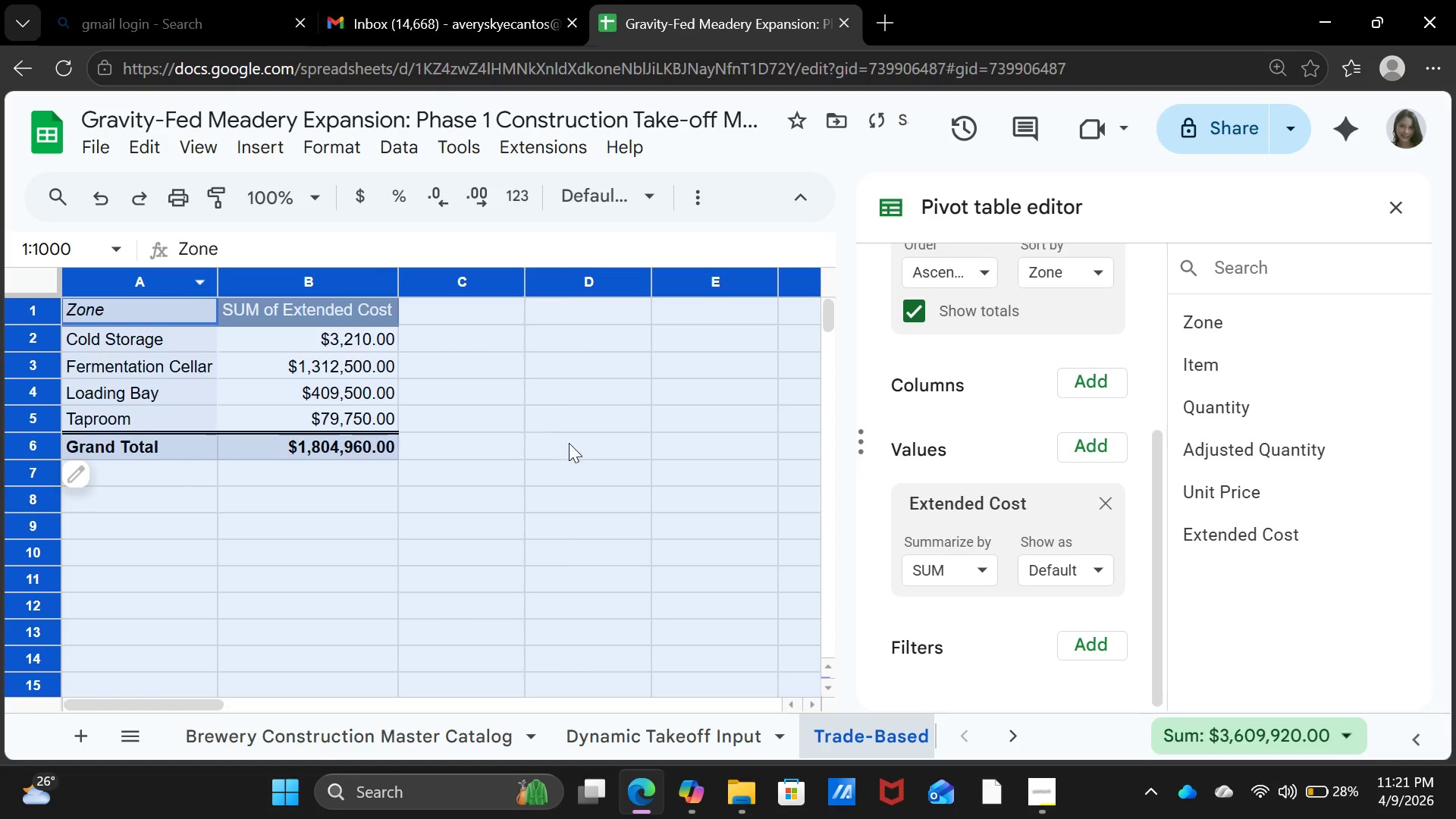 
left_click([570, 444])
 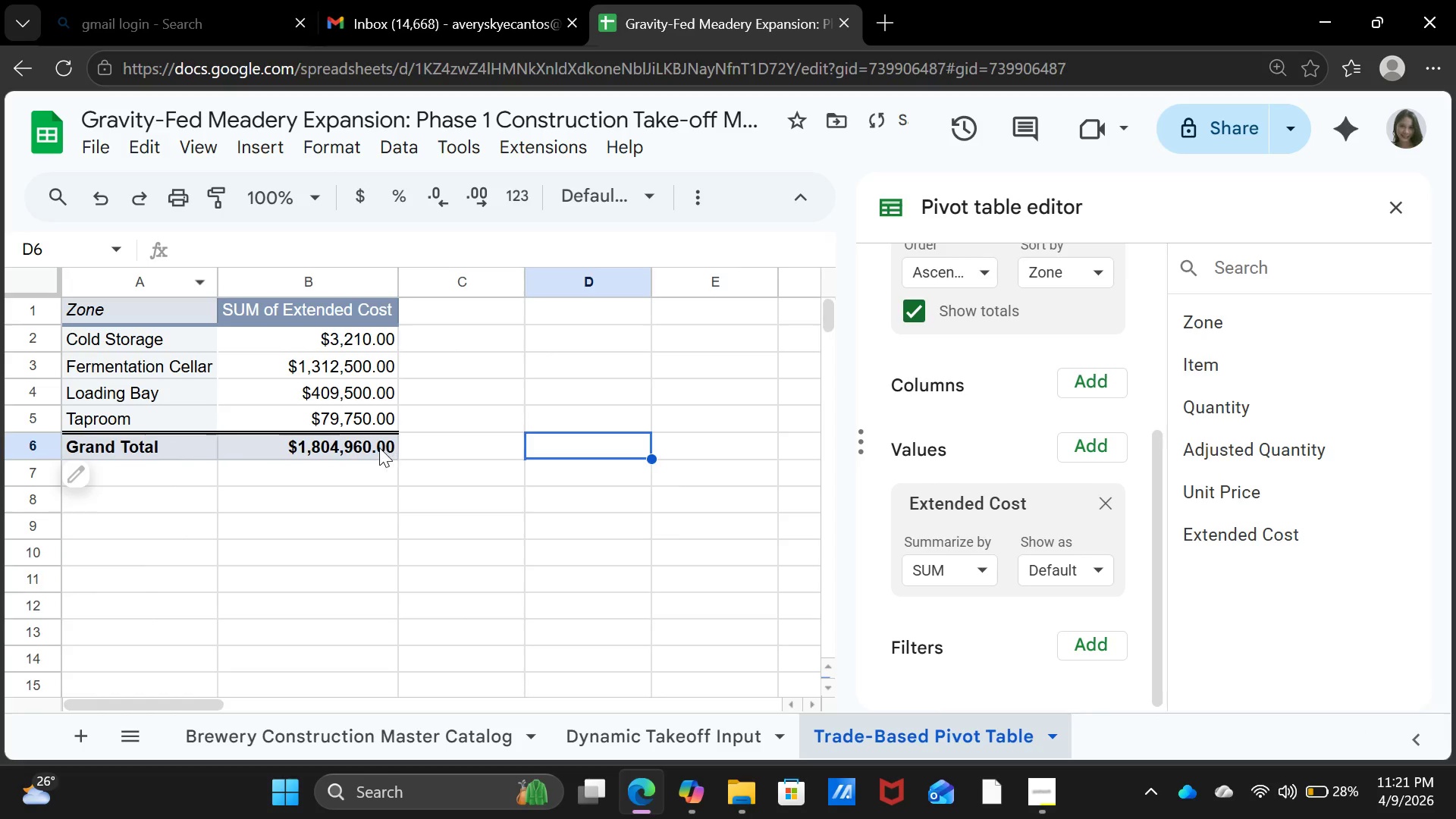 
left_click([379, 447])
 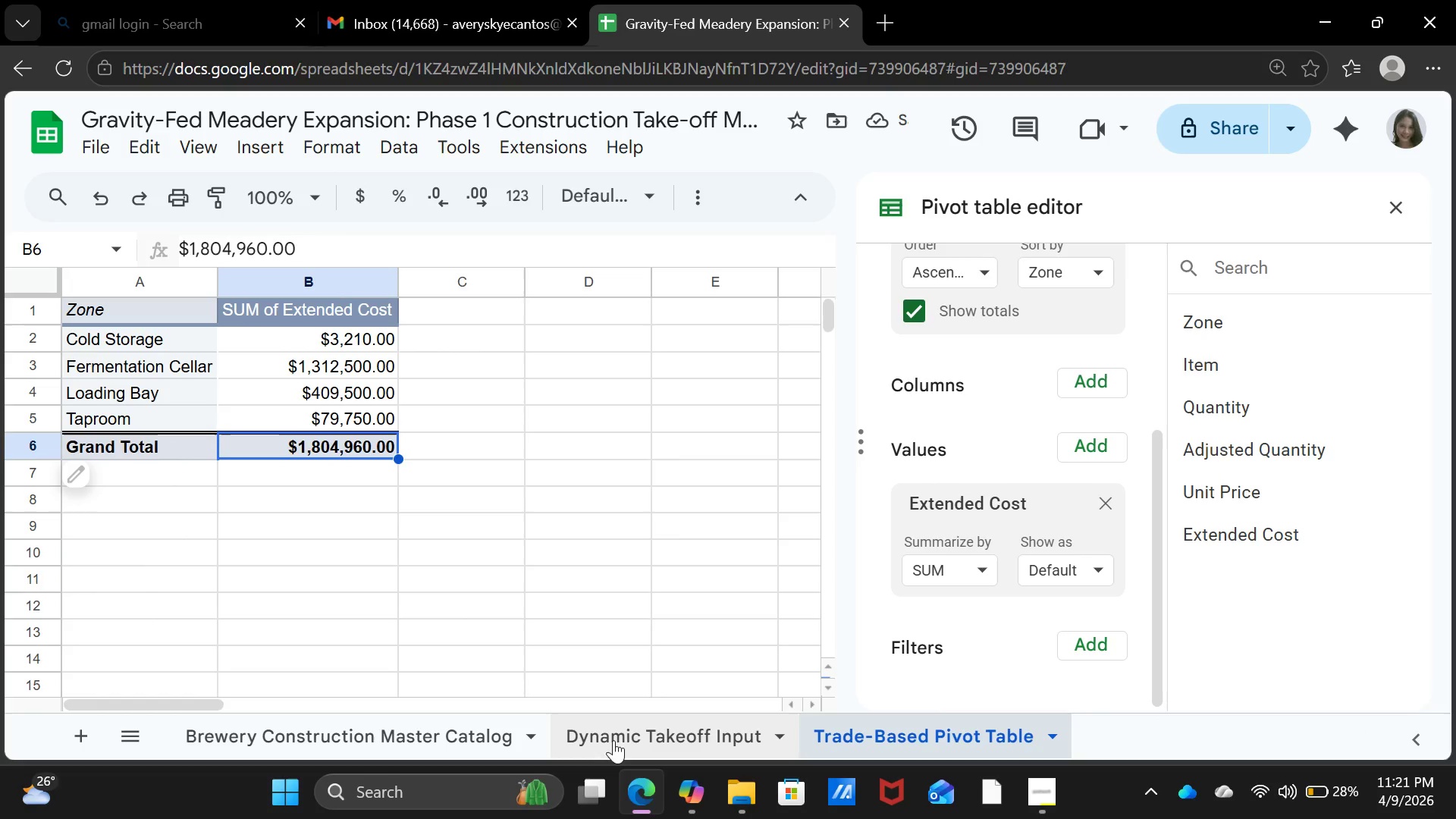 
left_click([620, 738])
 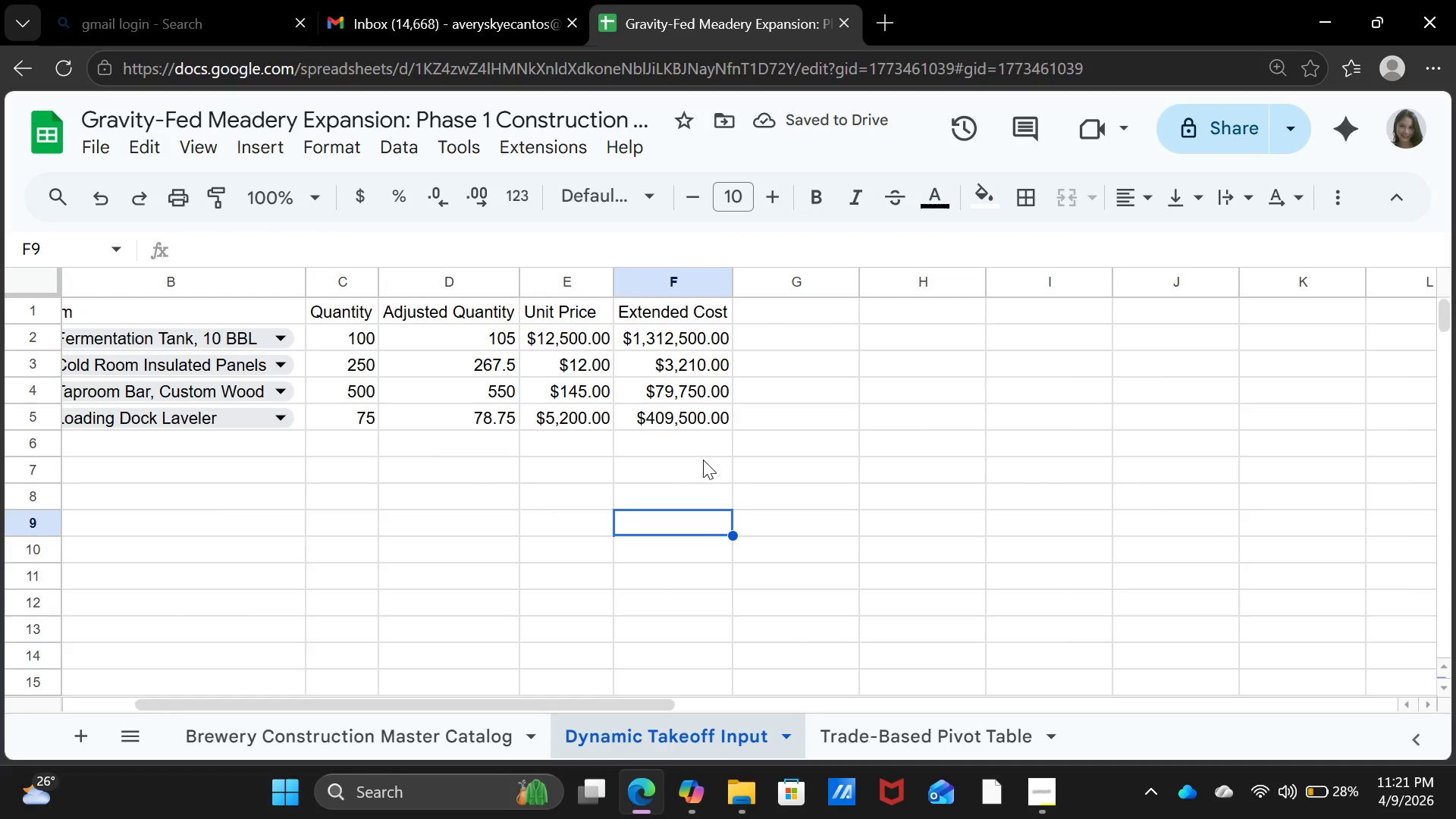 
left_click([703, 460])
 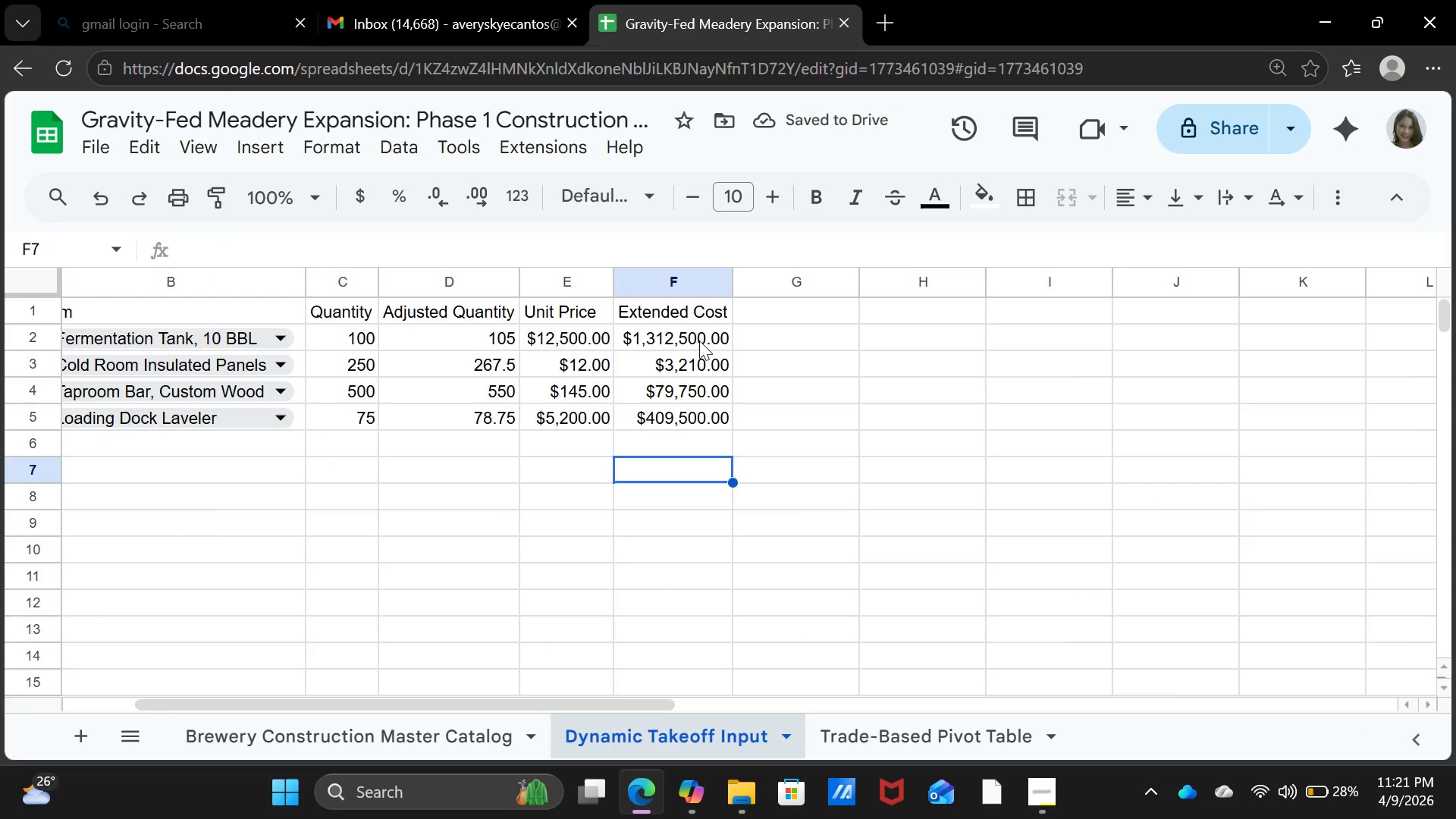 
left_click_drag(start_coordinate=[699, 340], to_coordinate=[703, 417])
 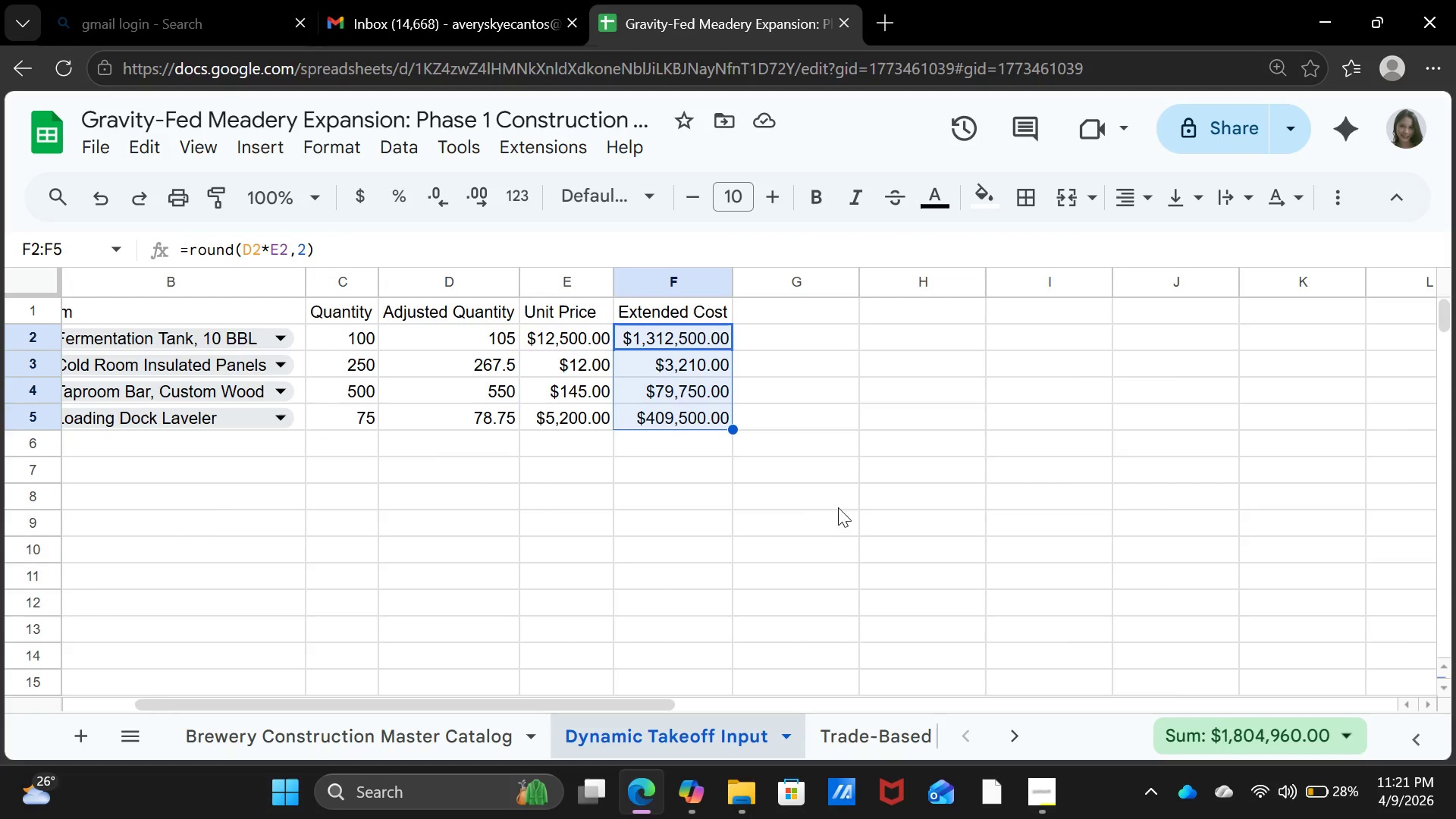 
left_click([855, 541])
 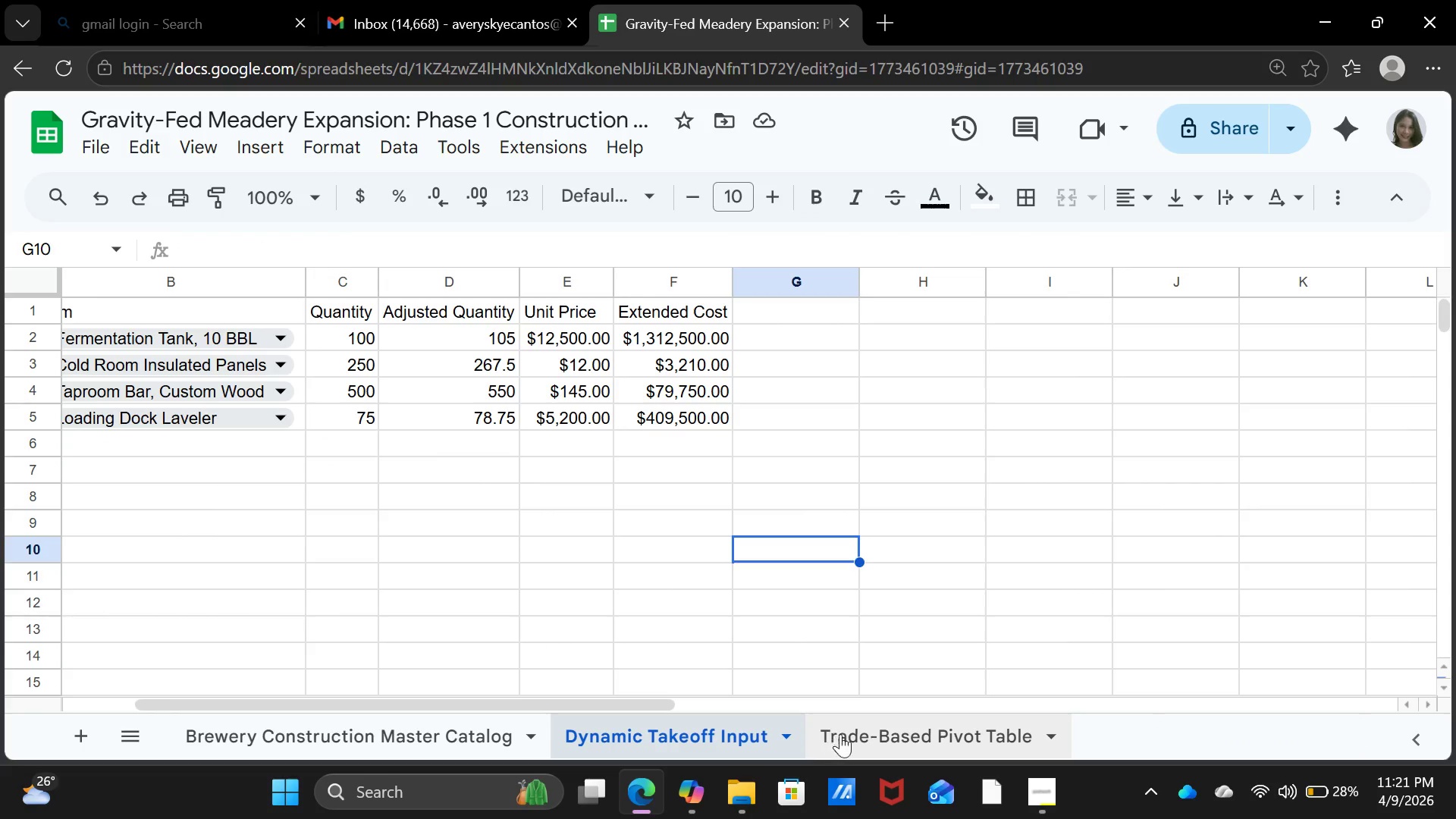 
left_click([852, 734])
 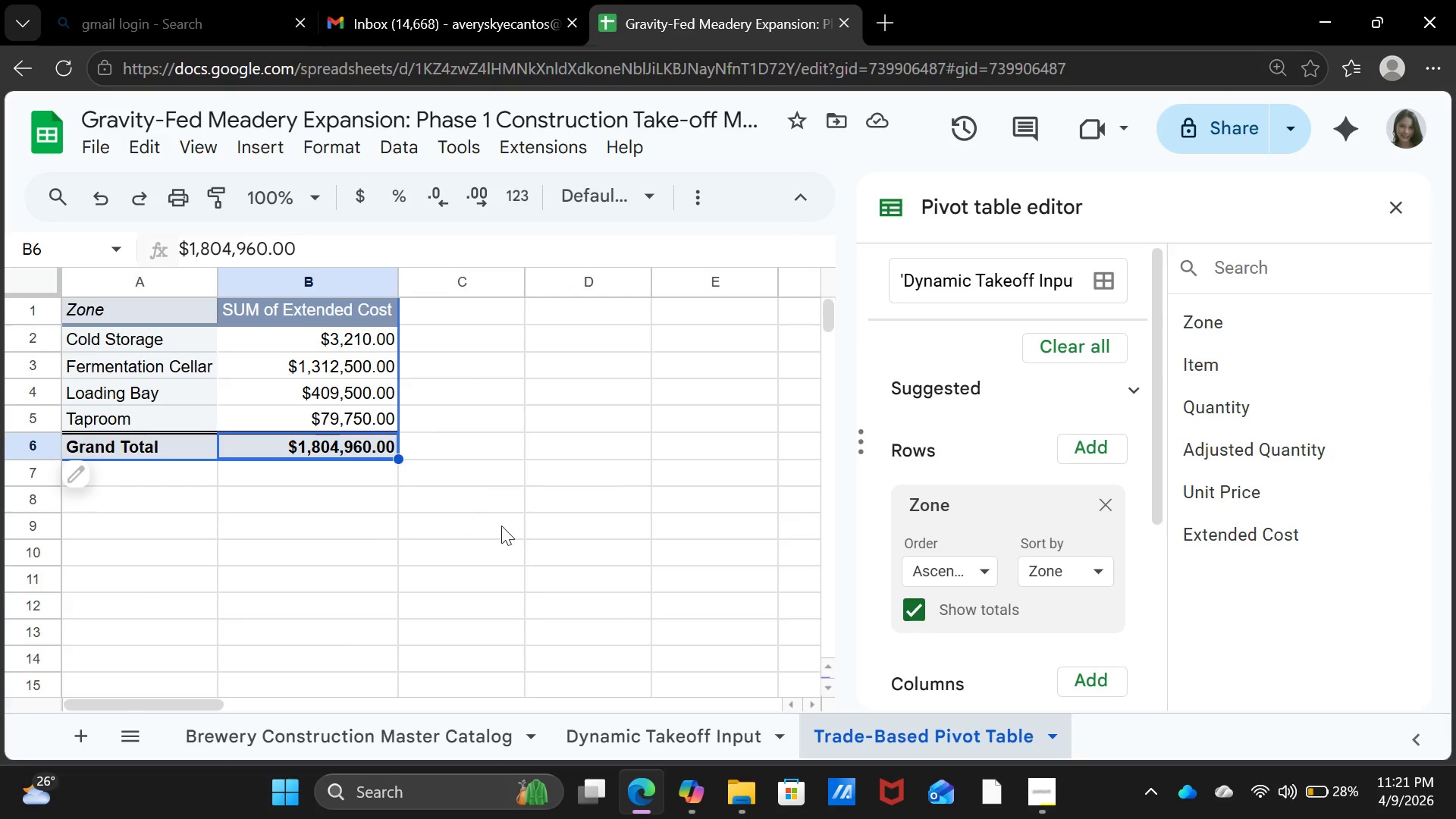 
left_click([510, 518])
 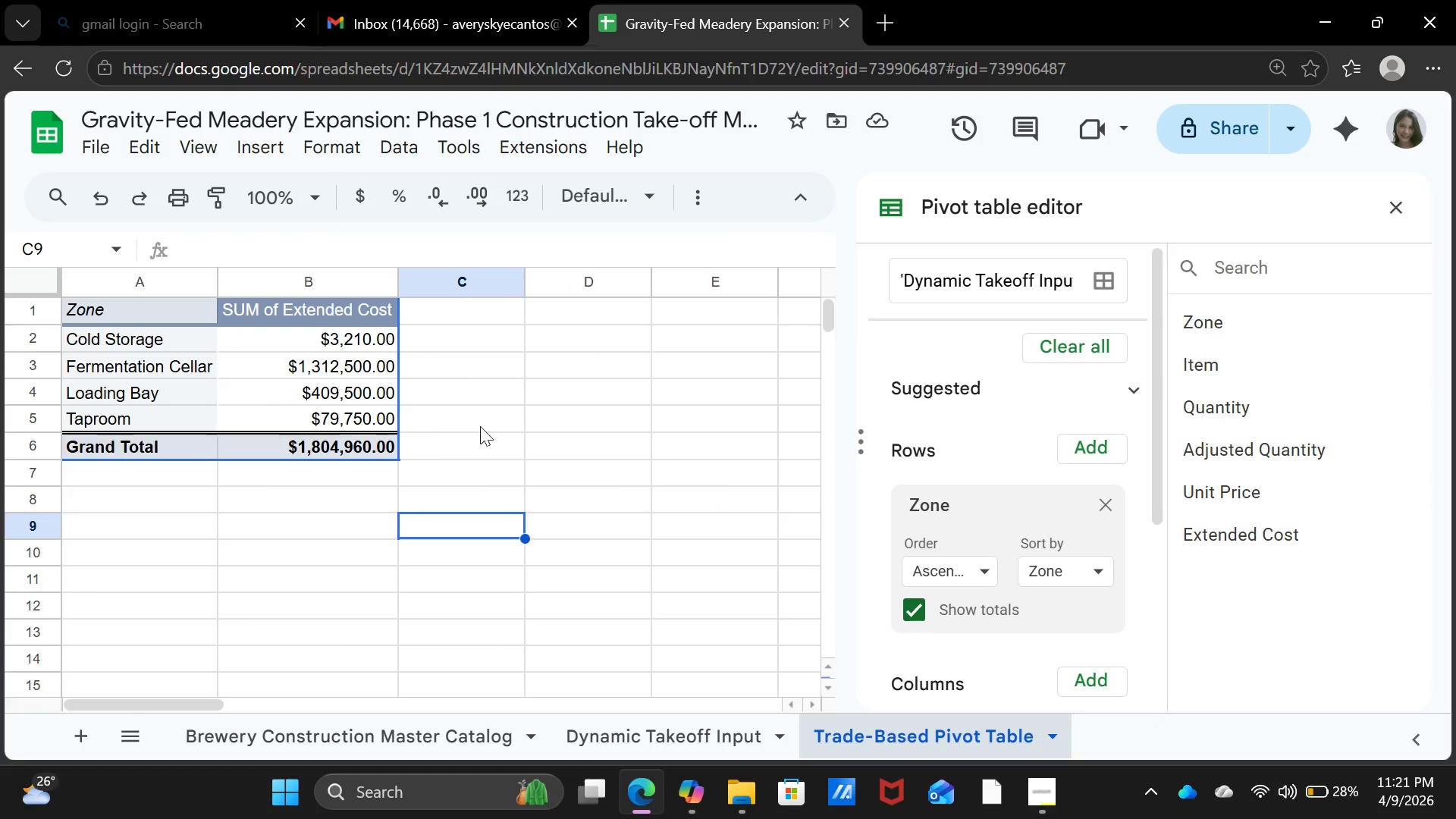 
left_click([480, 426])
 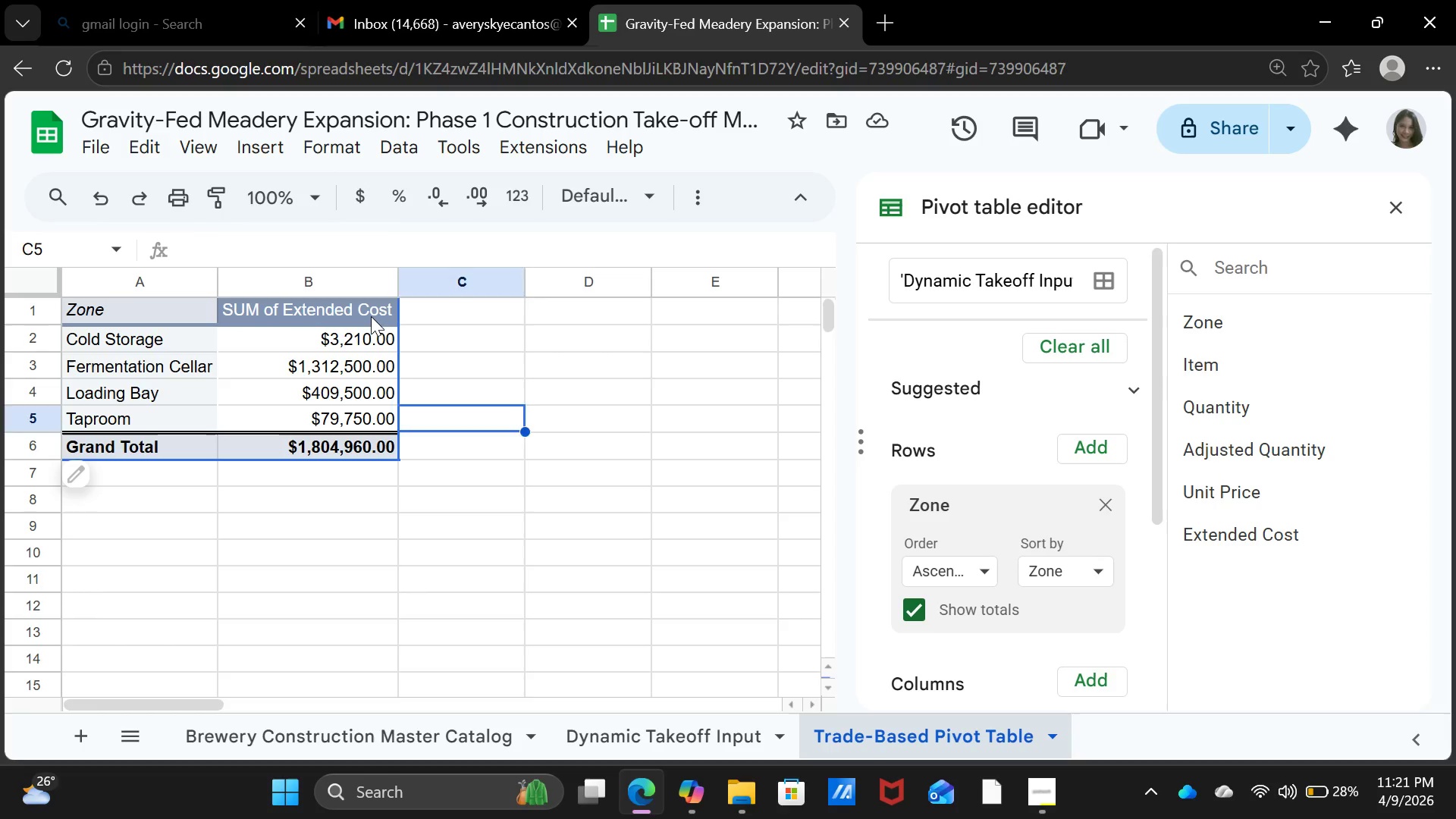 
left_click([371, 316])
 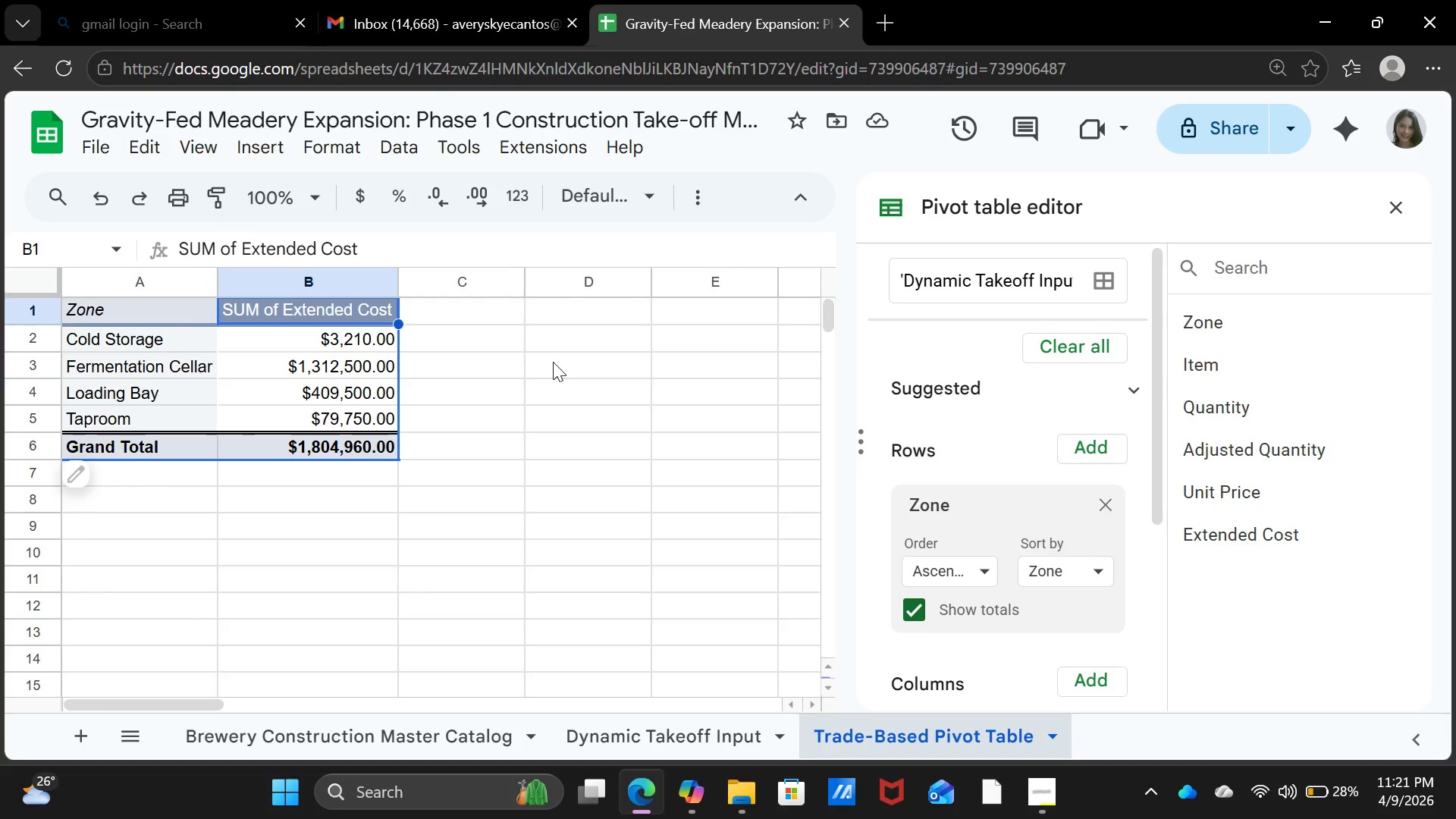 
left_click([553, 362])
 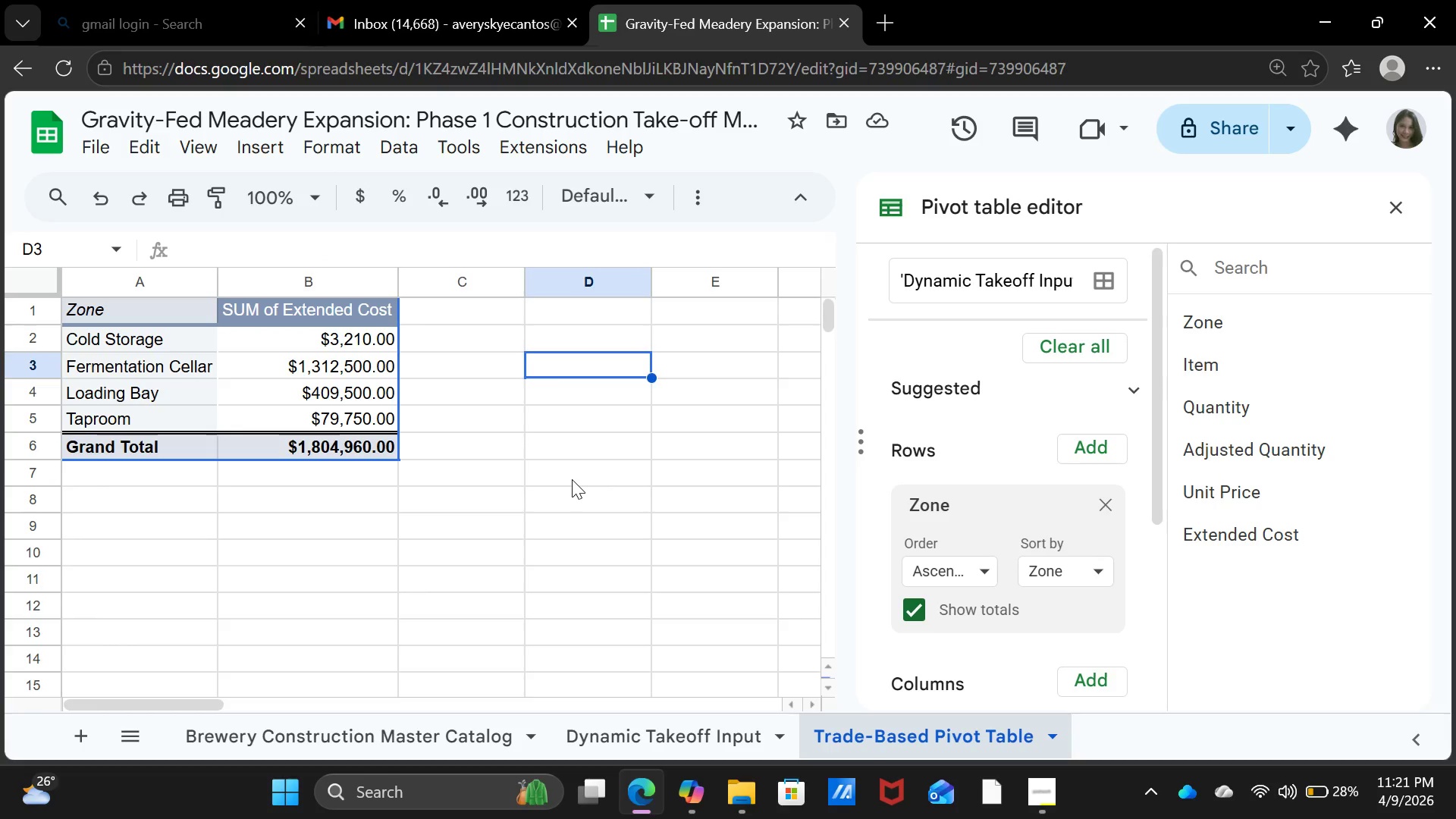 
wait(8.86)
 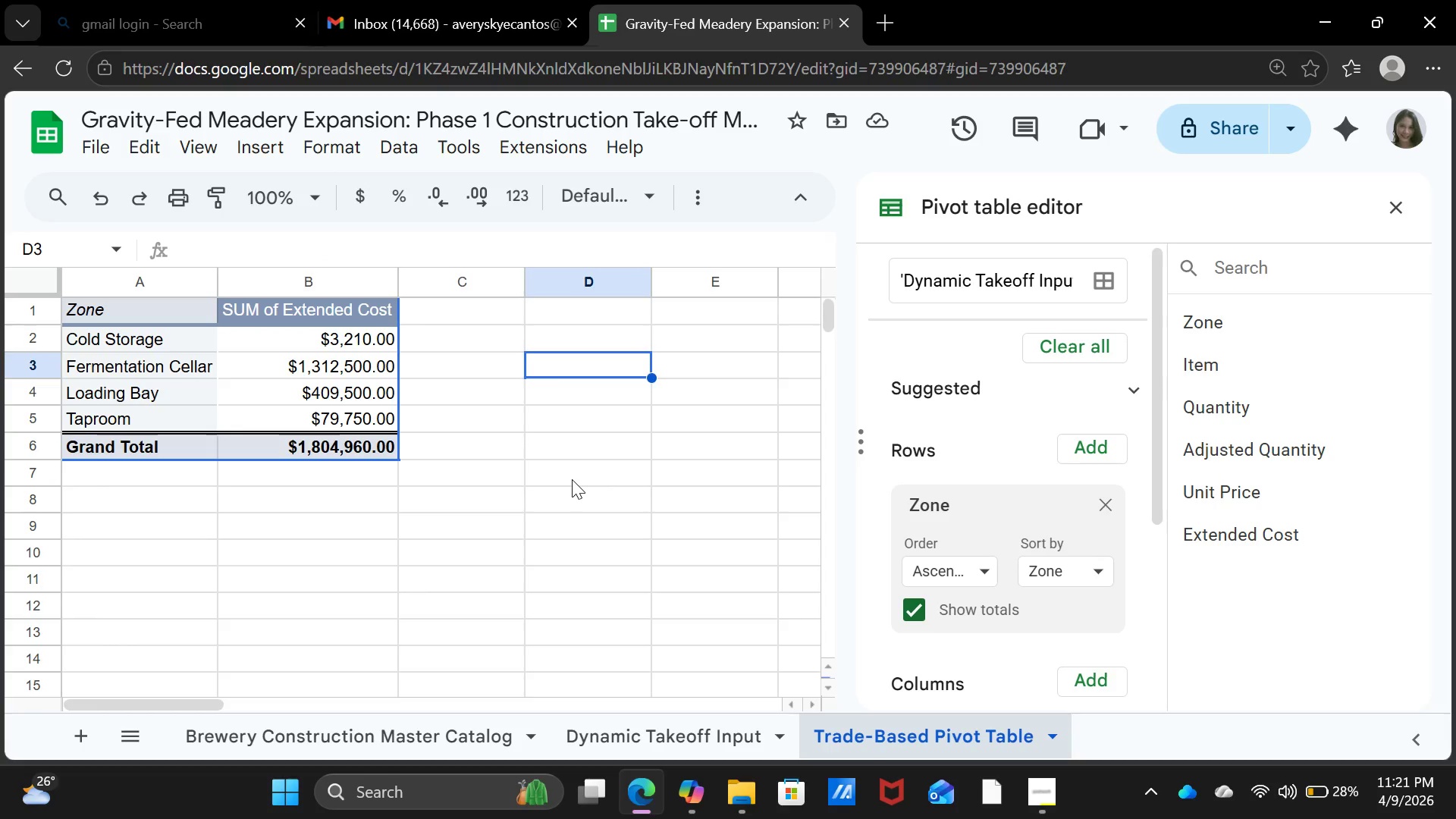 
left_click([543, 496])
 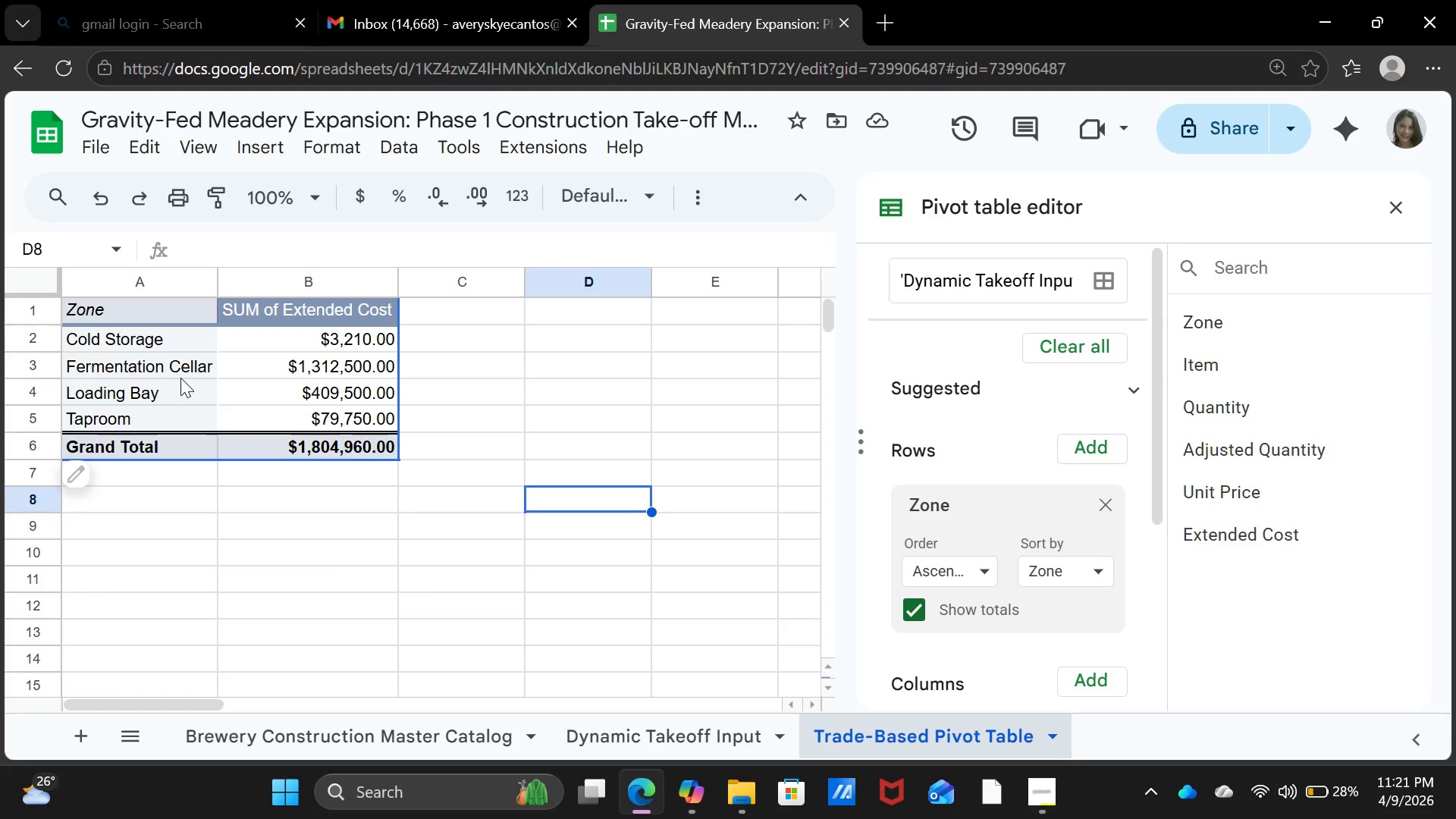 
left_click([180, 378])
 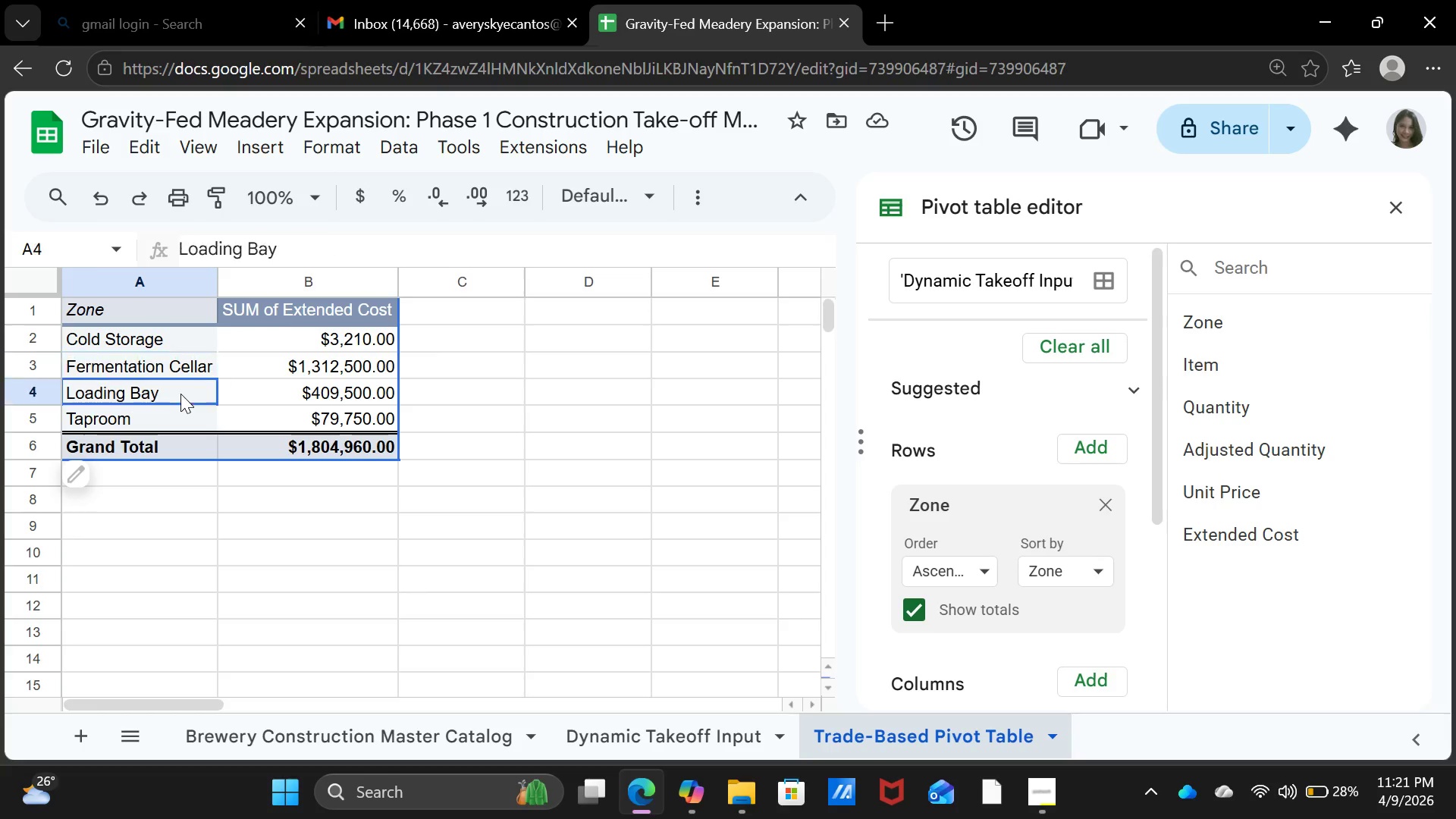 
left_click([180, 394])
 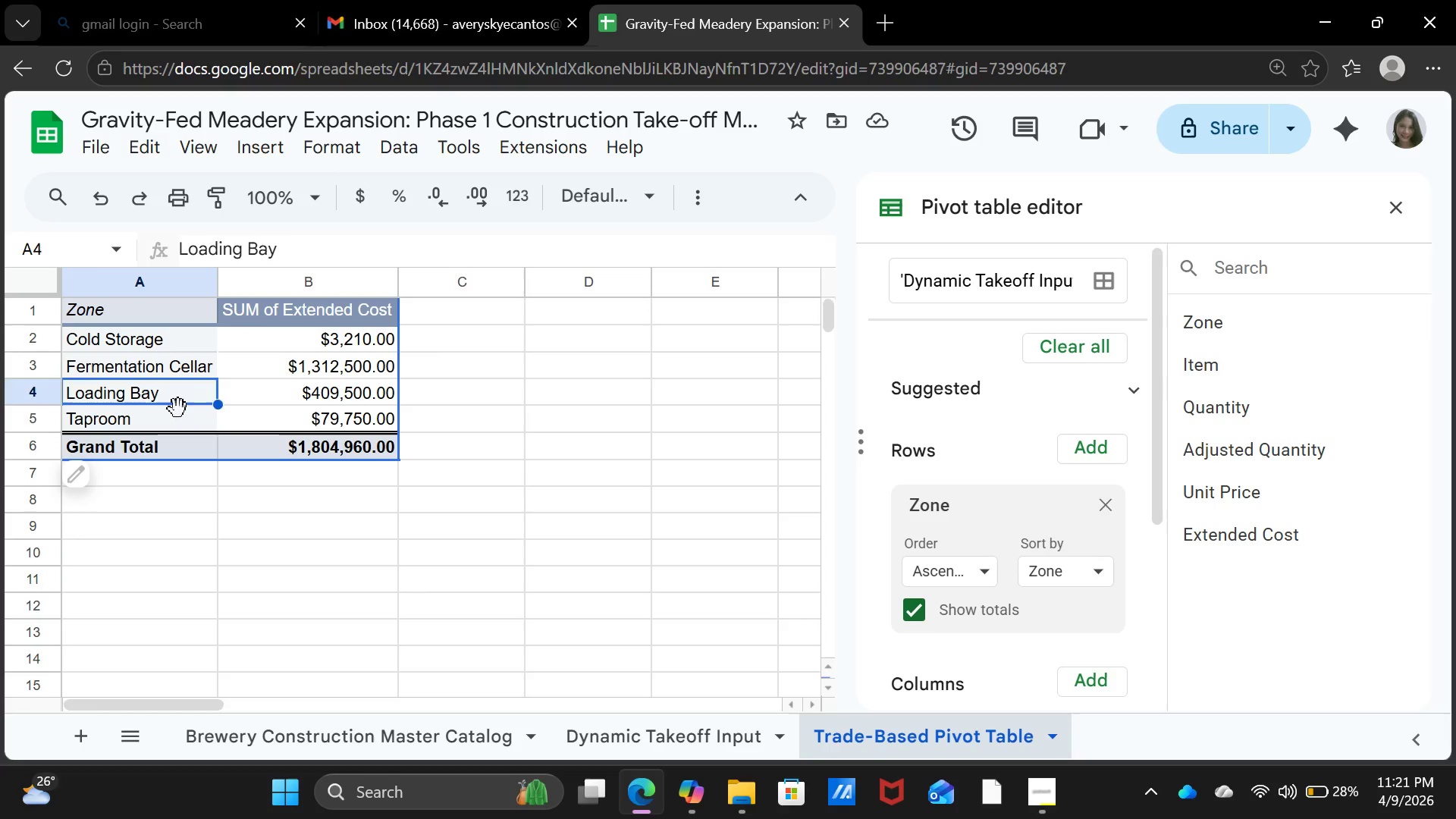 
left_click([177, 410])
 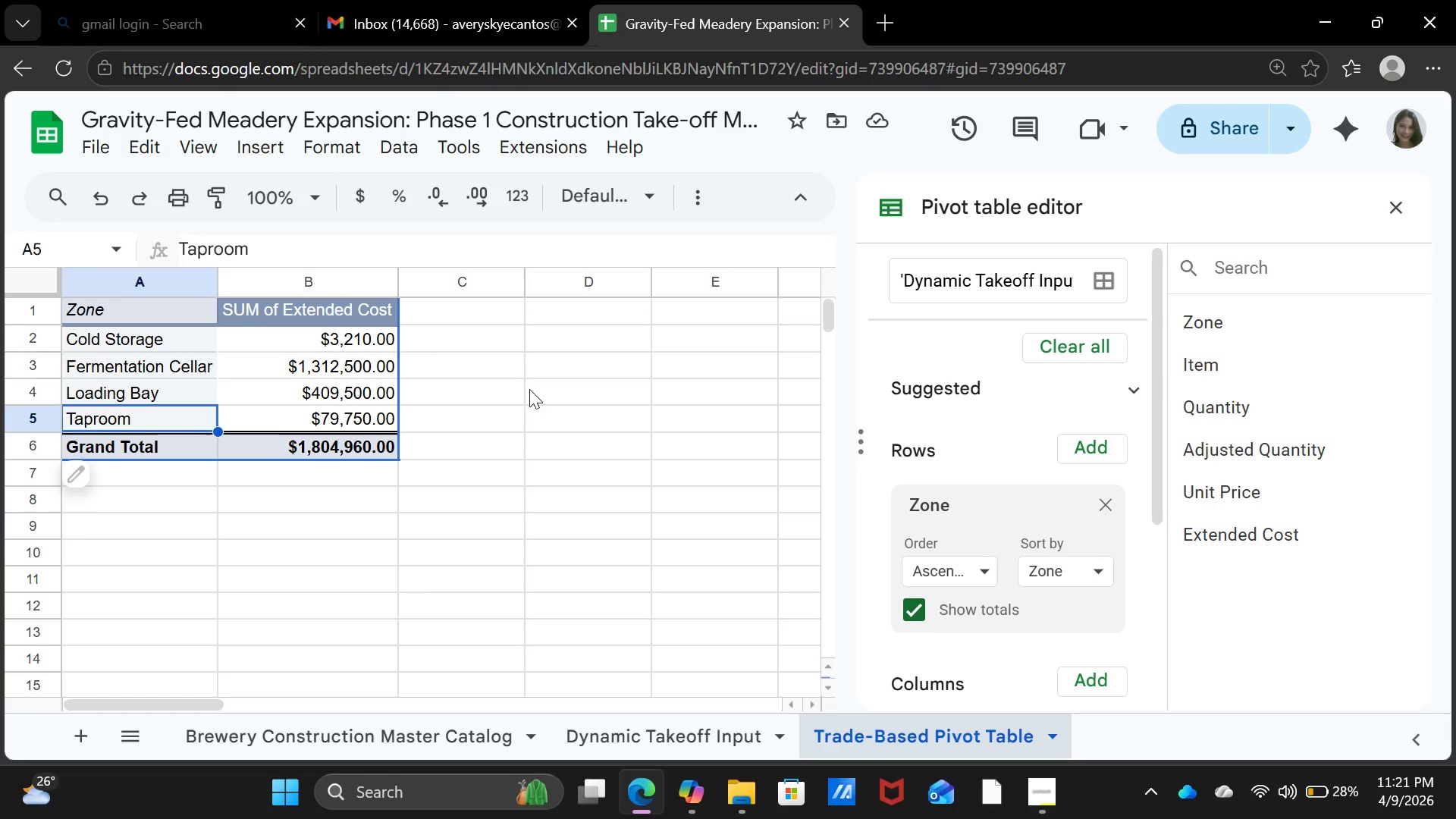 
left_click([529, 389])
 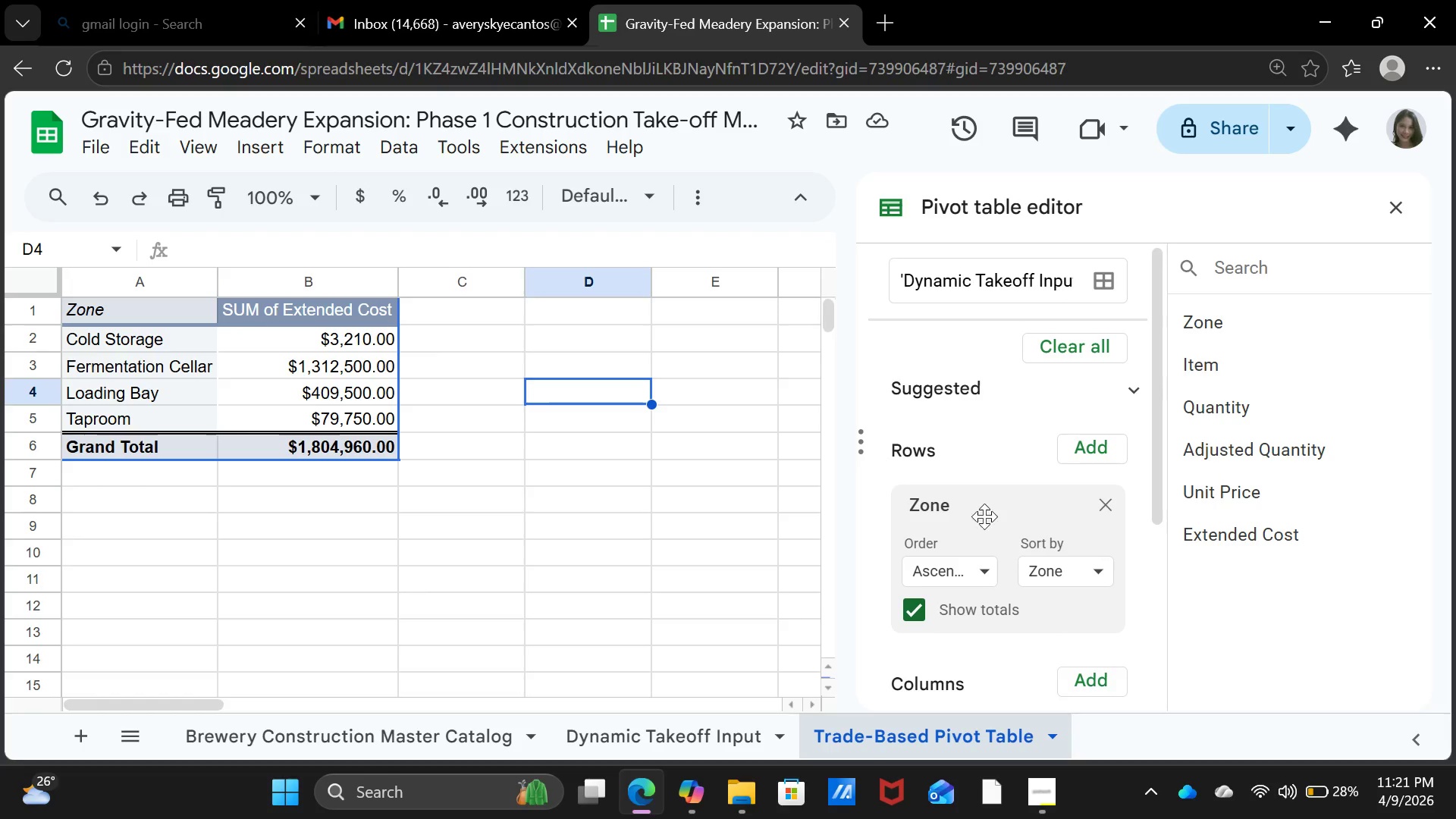 
scroll: coordinate [973, 588], scroll_direction: down, amount: 8.0
 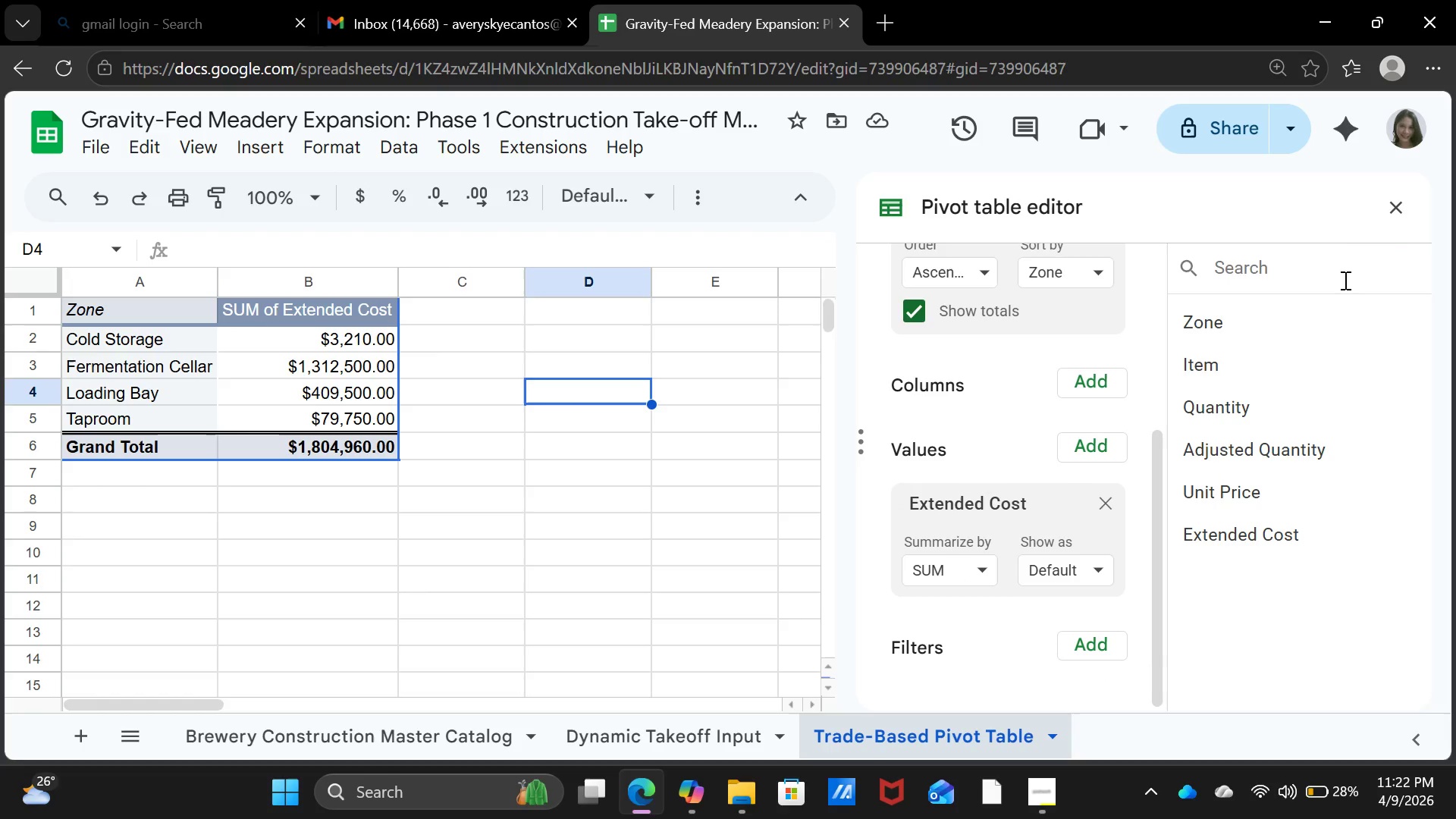 
left_click([1400, 209])
 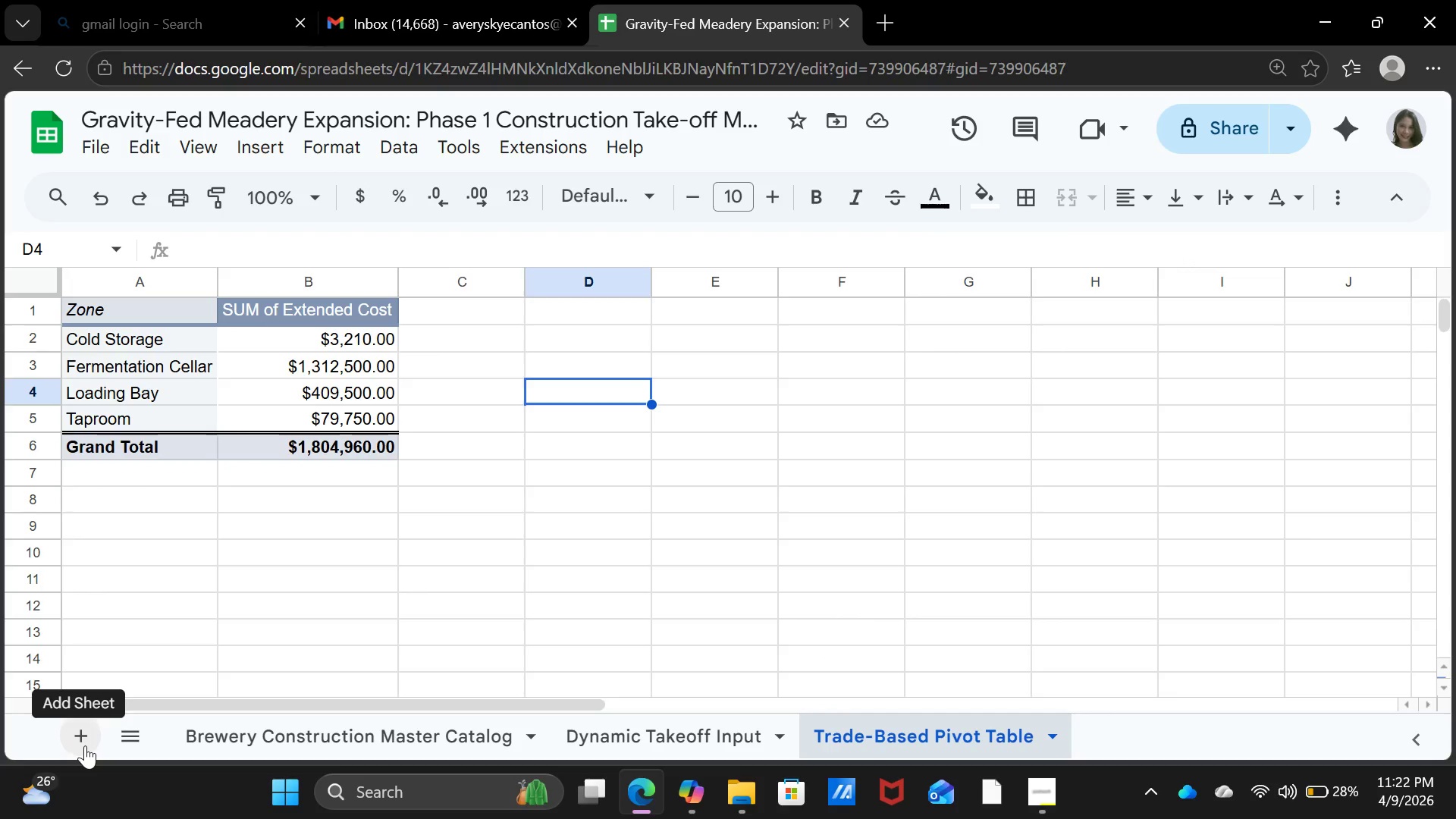 
wait(7.73)
 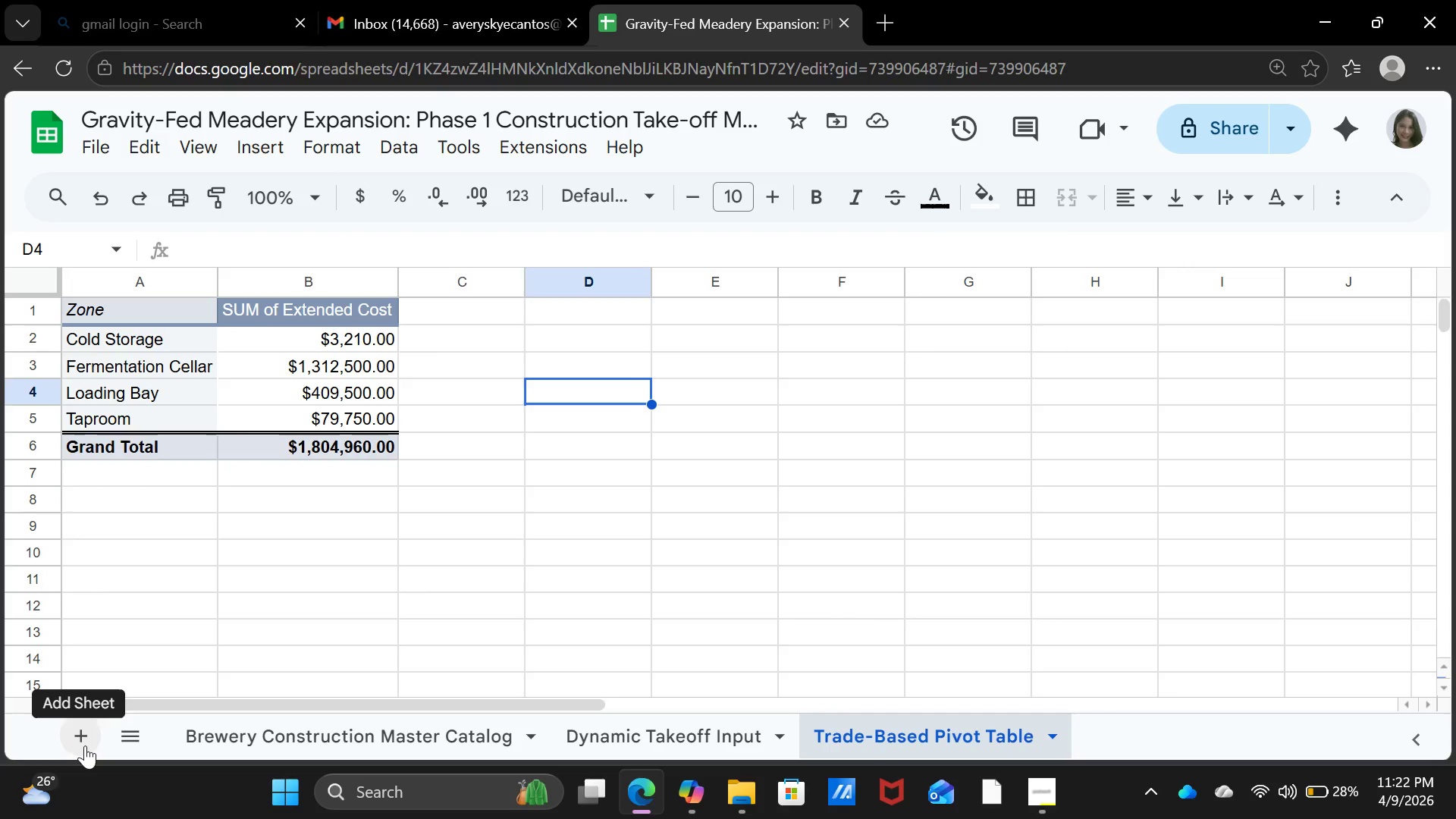 
left_click([85, 745])
 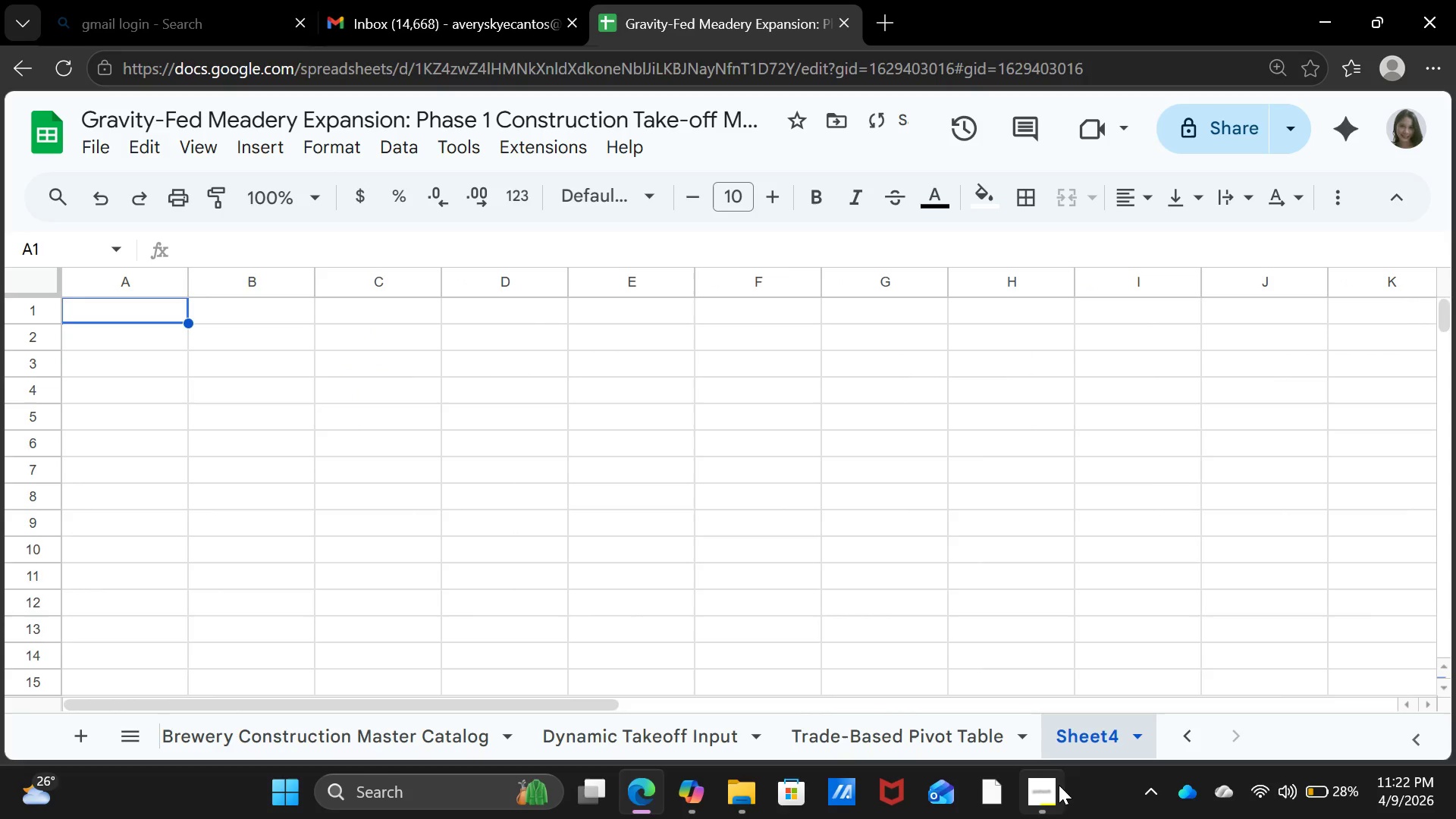 
left_click([1039, 784])